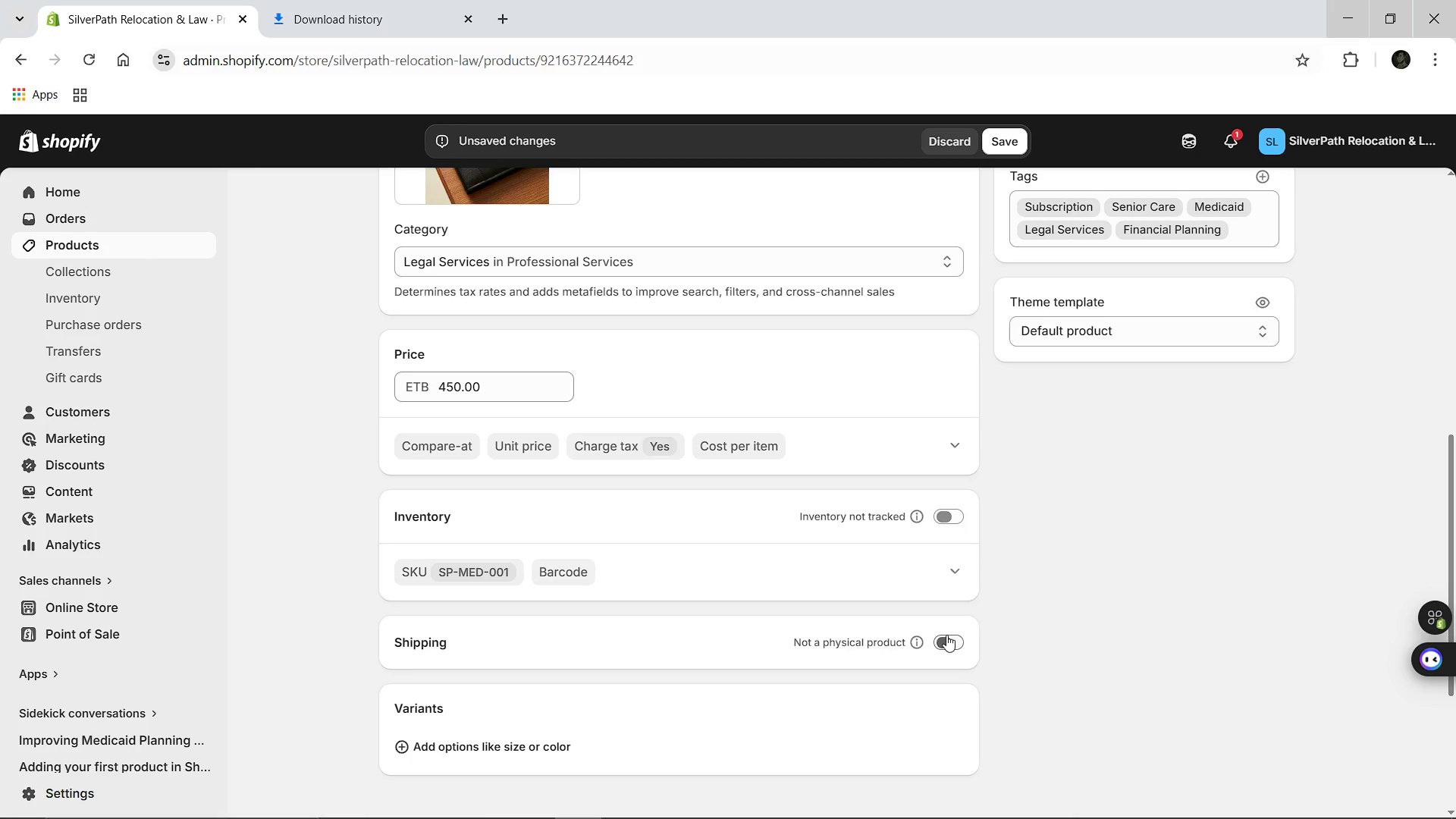 
left_click([946, 635])
 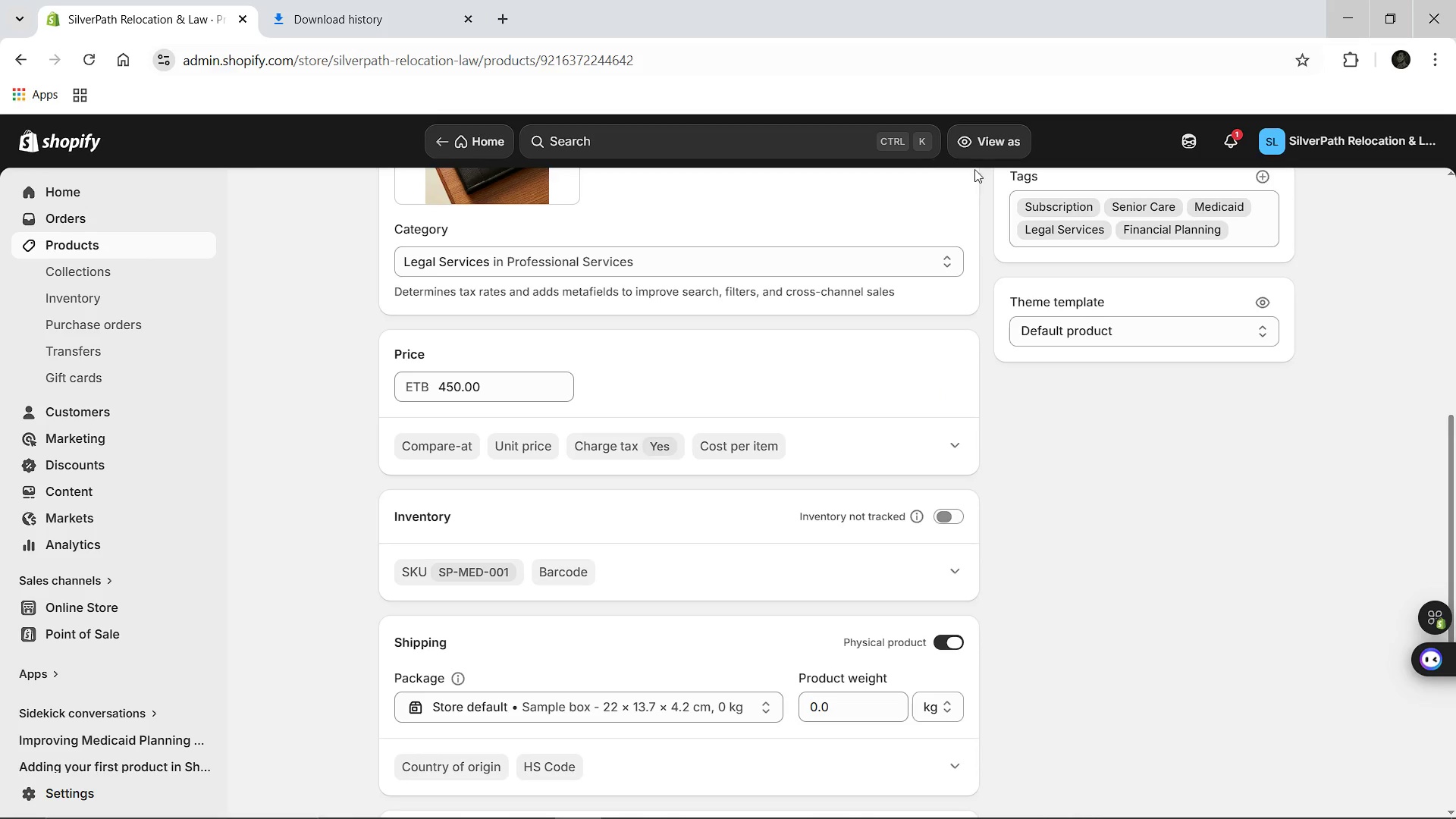 
mouse_move([776, 388])
 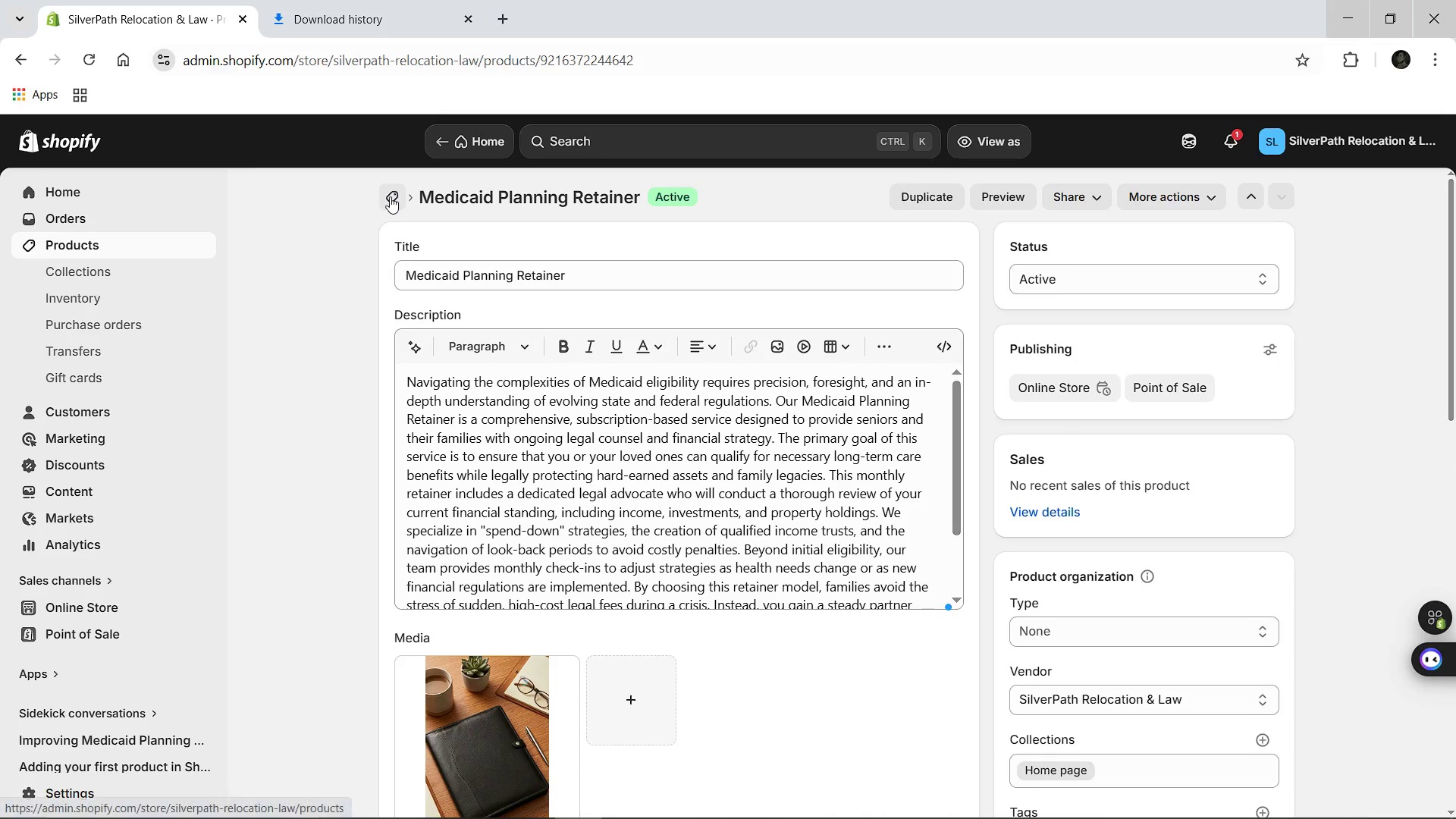 
left_click([390, 196])
 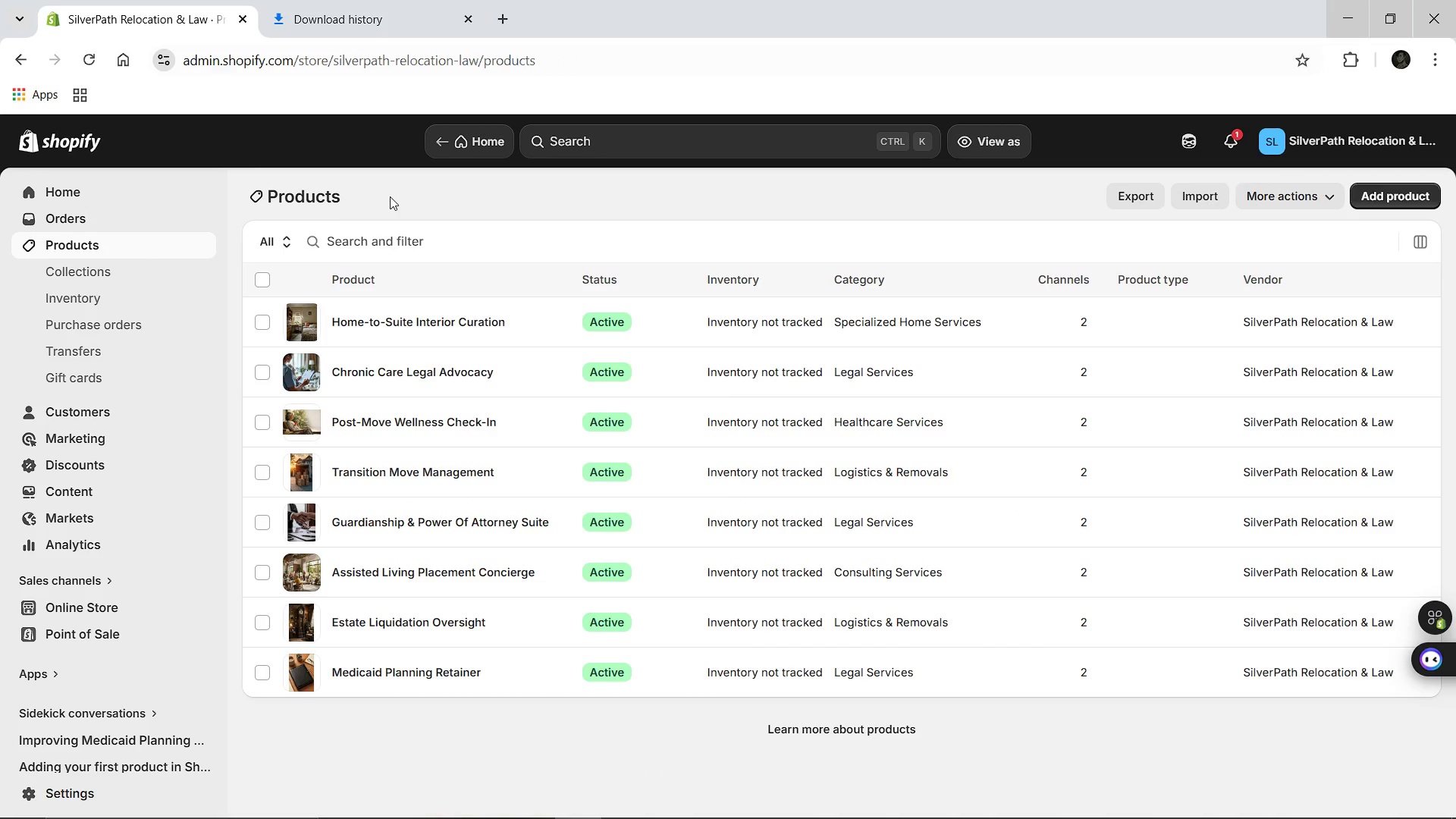 
wait(13.38)
 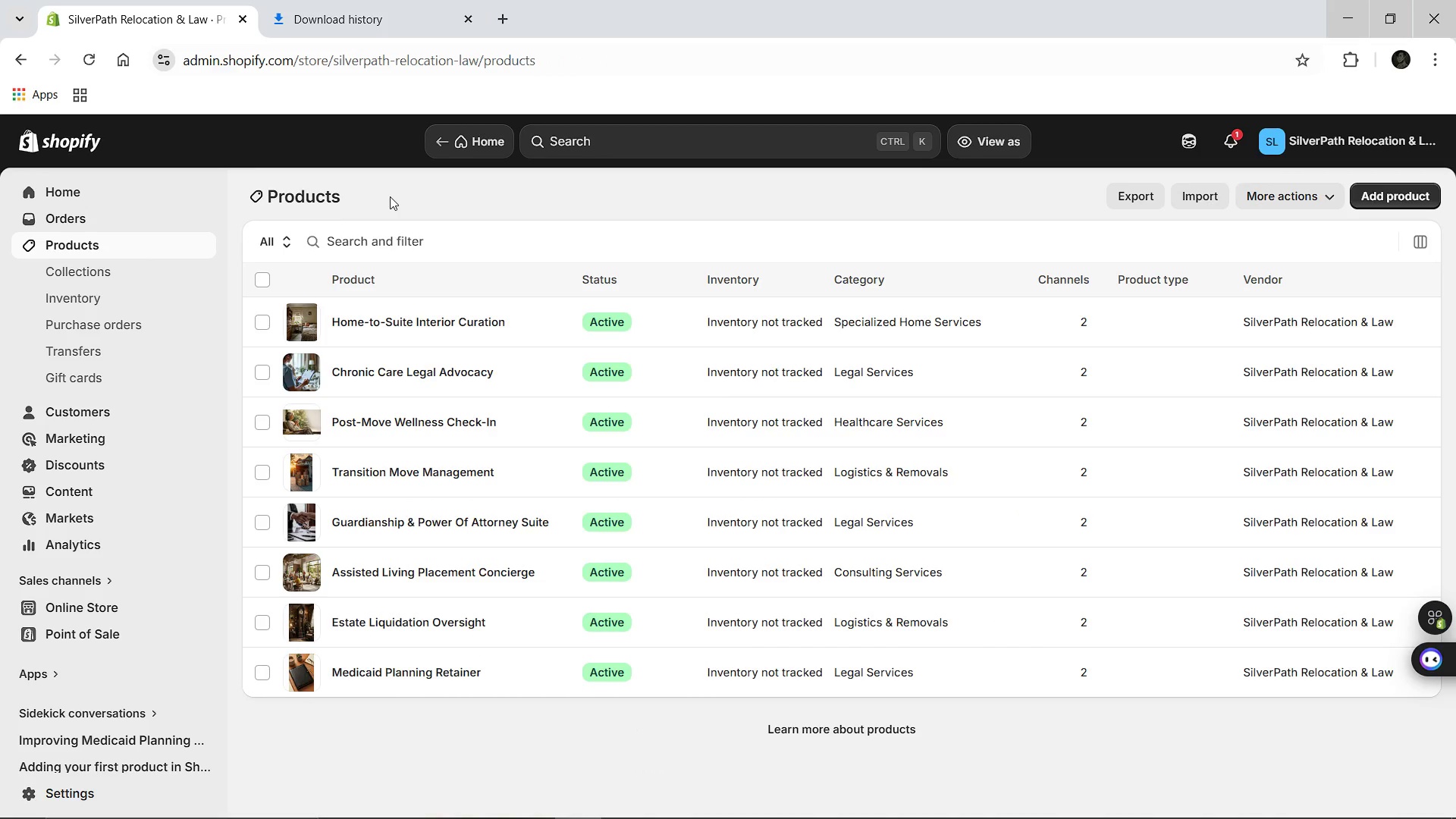 
left_click([58, 791])
 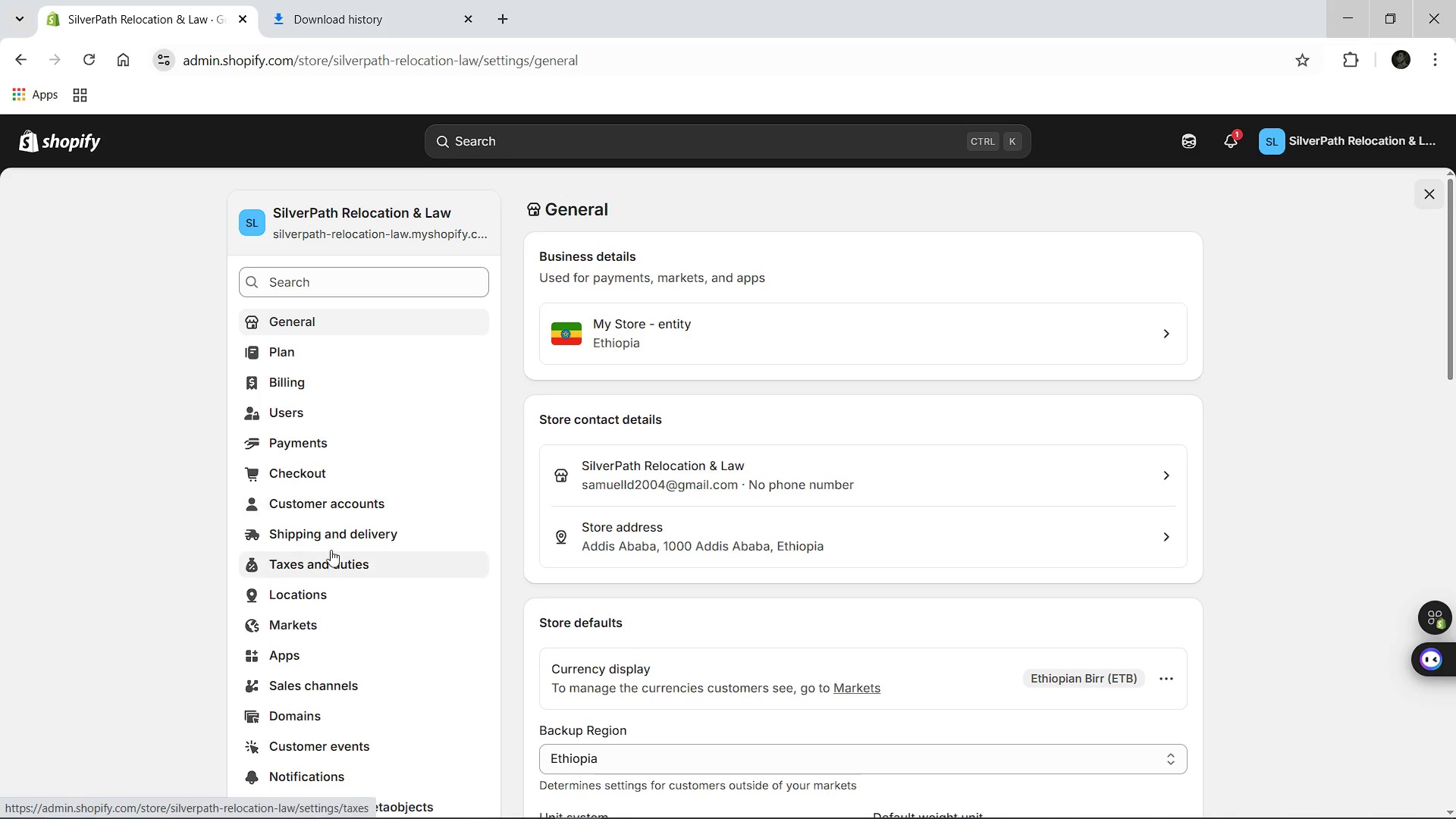 
wait(7.05)
 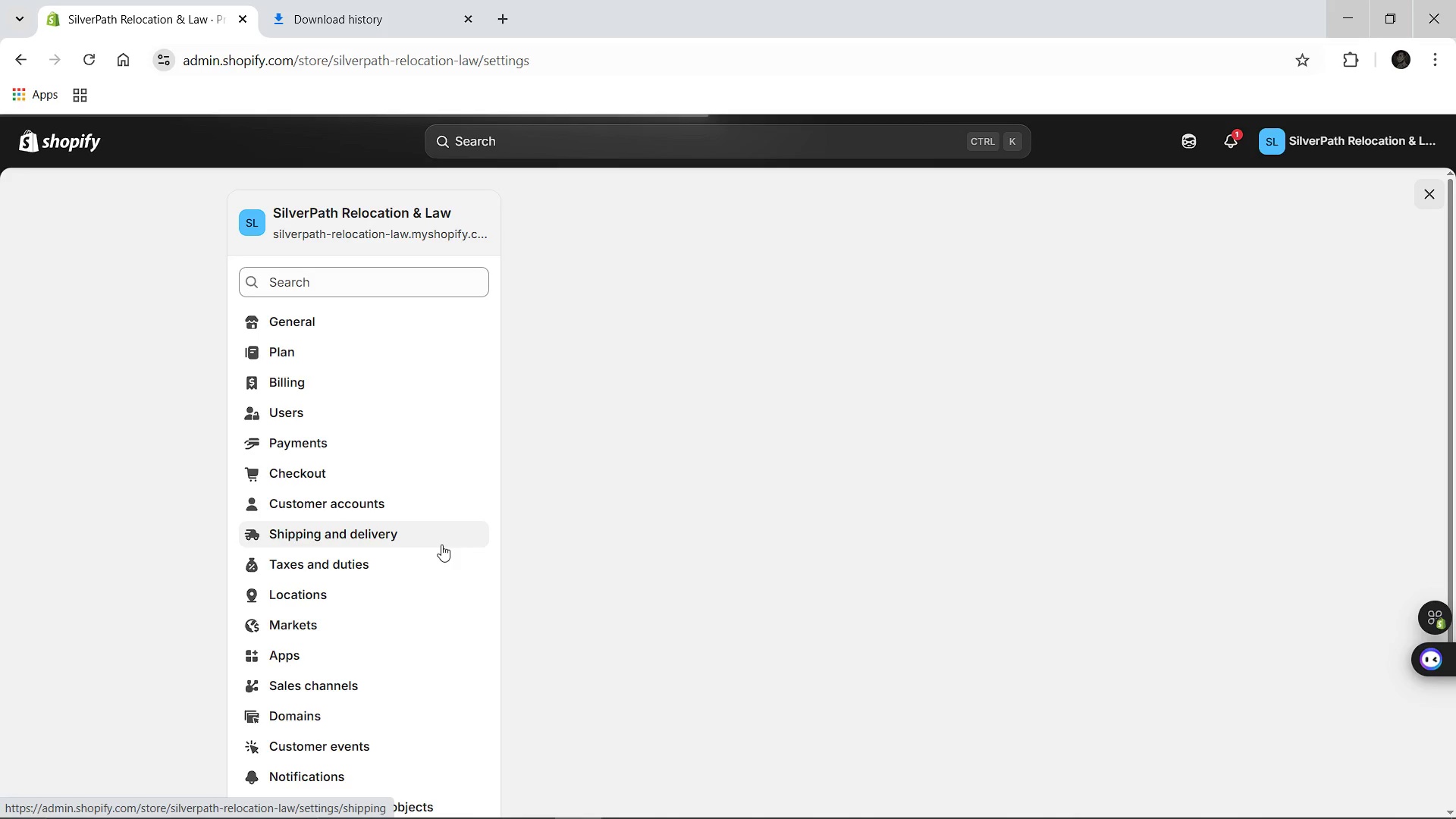 
left_click([319, 532])
 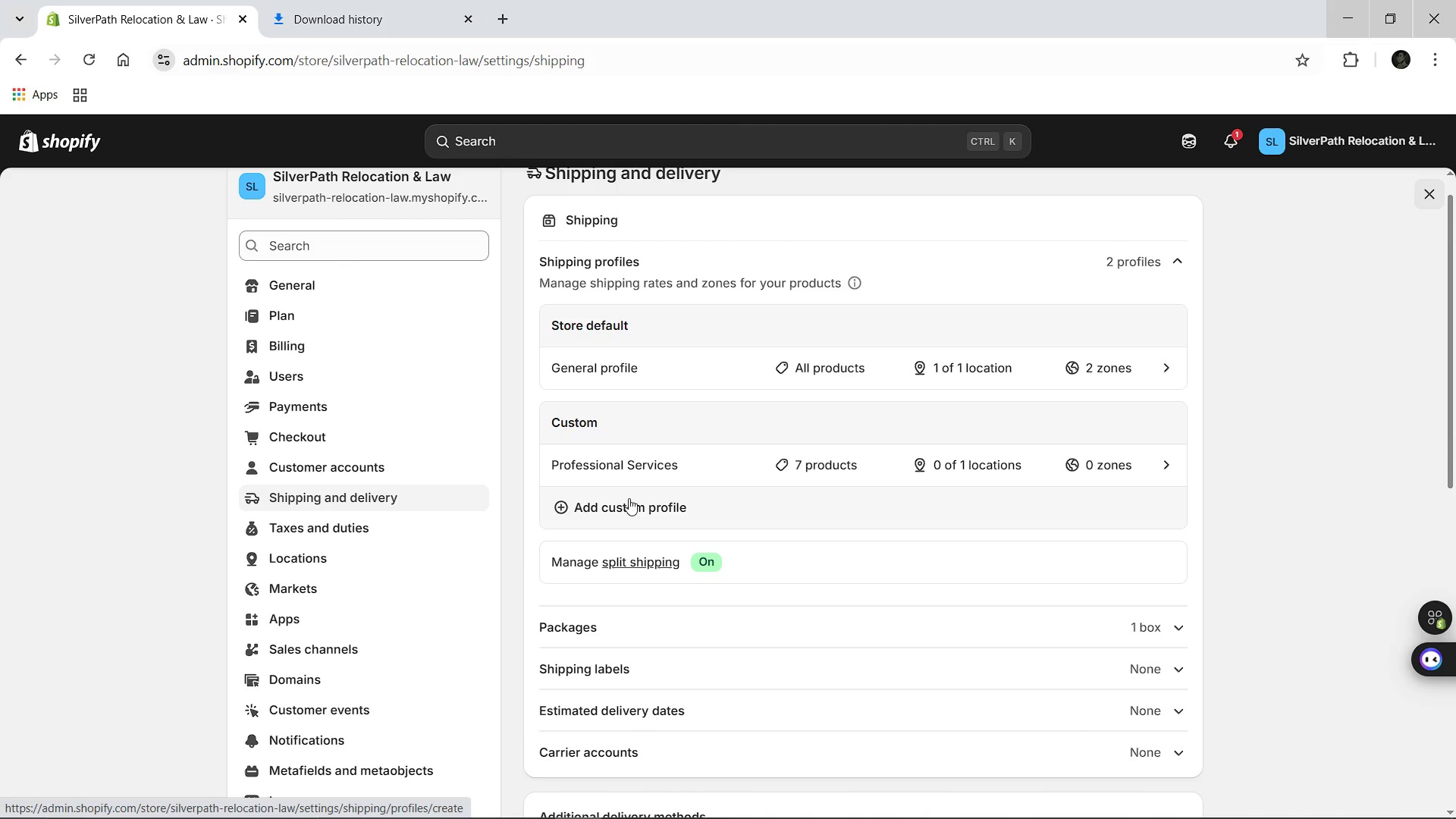 
wait(21.52)
 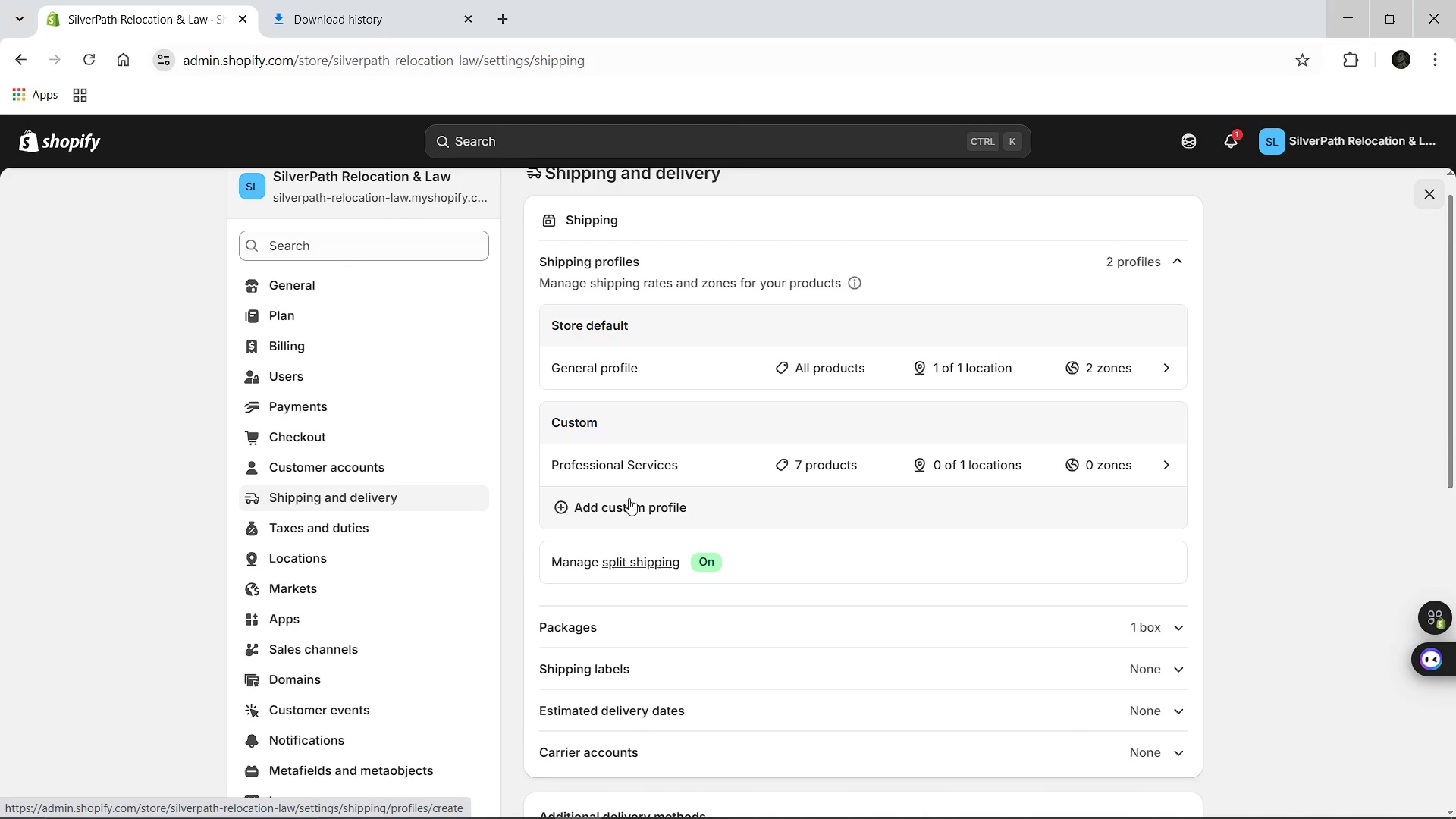 
left_click([1161, 459])
 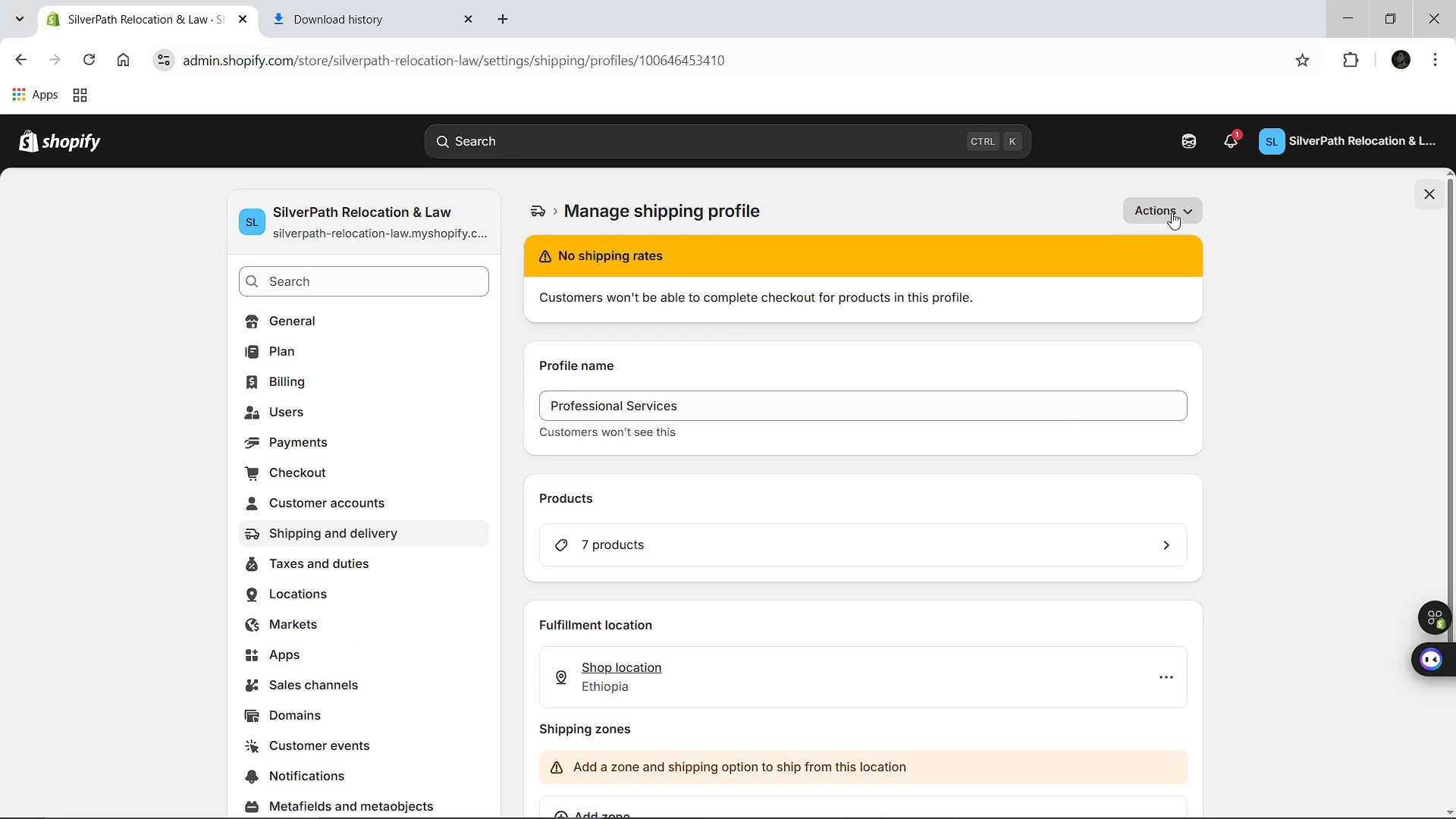 
left_click([1172, 212])
 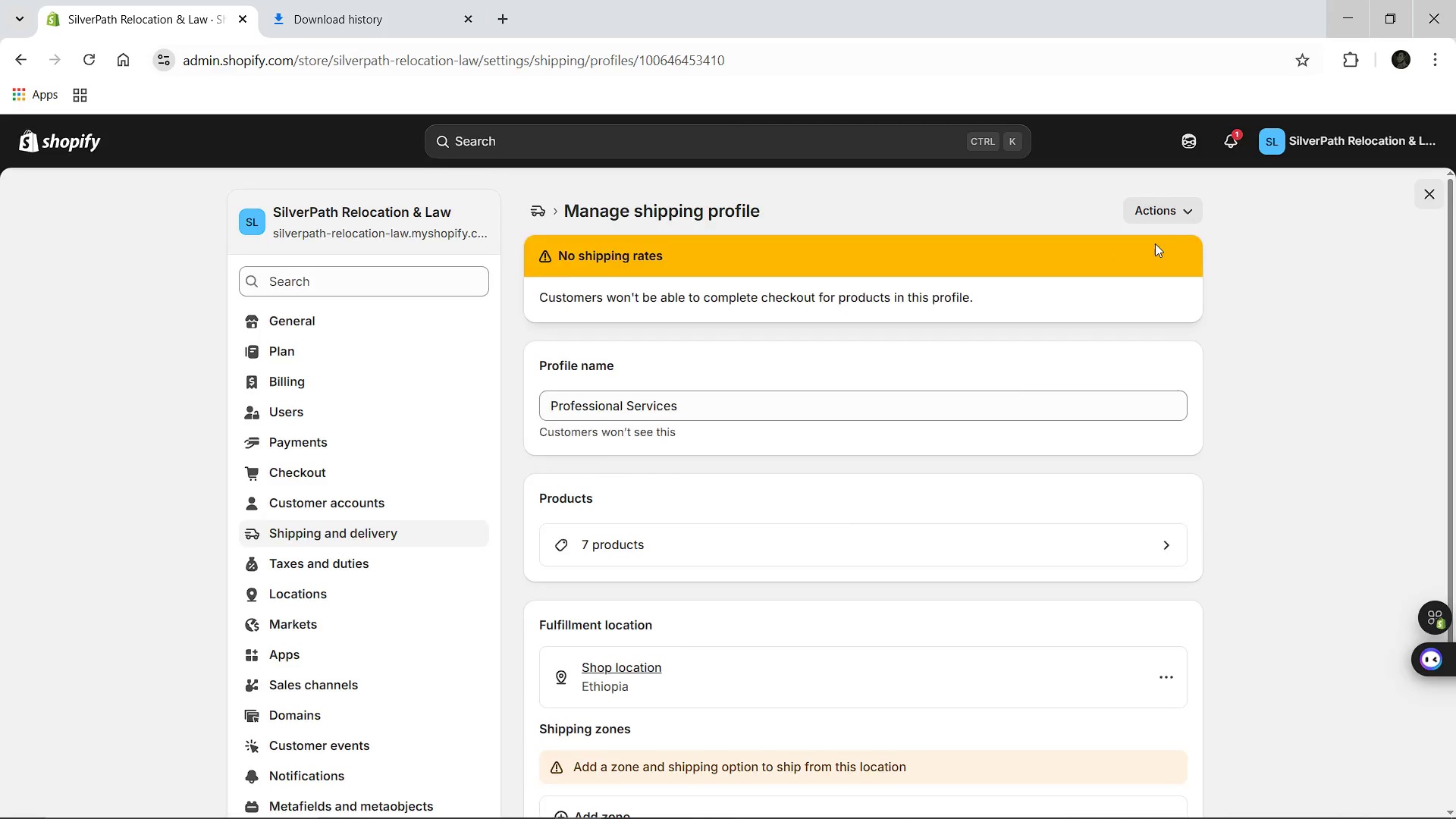 
left_click([1155, 243])
 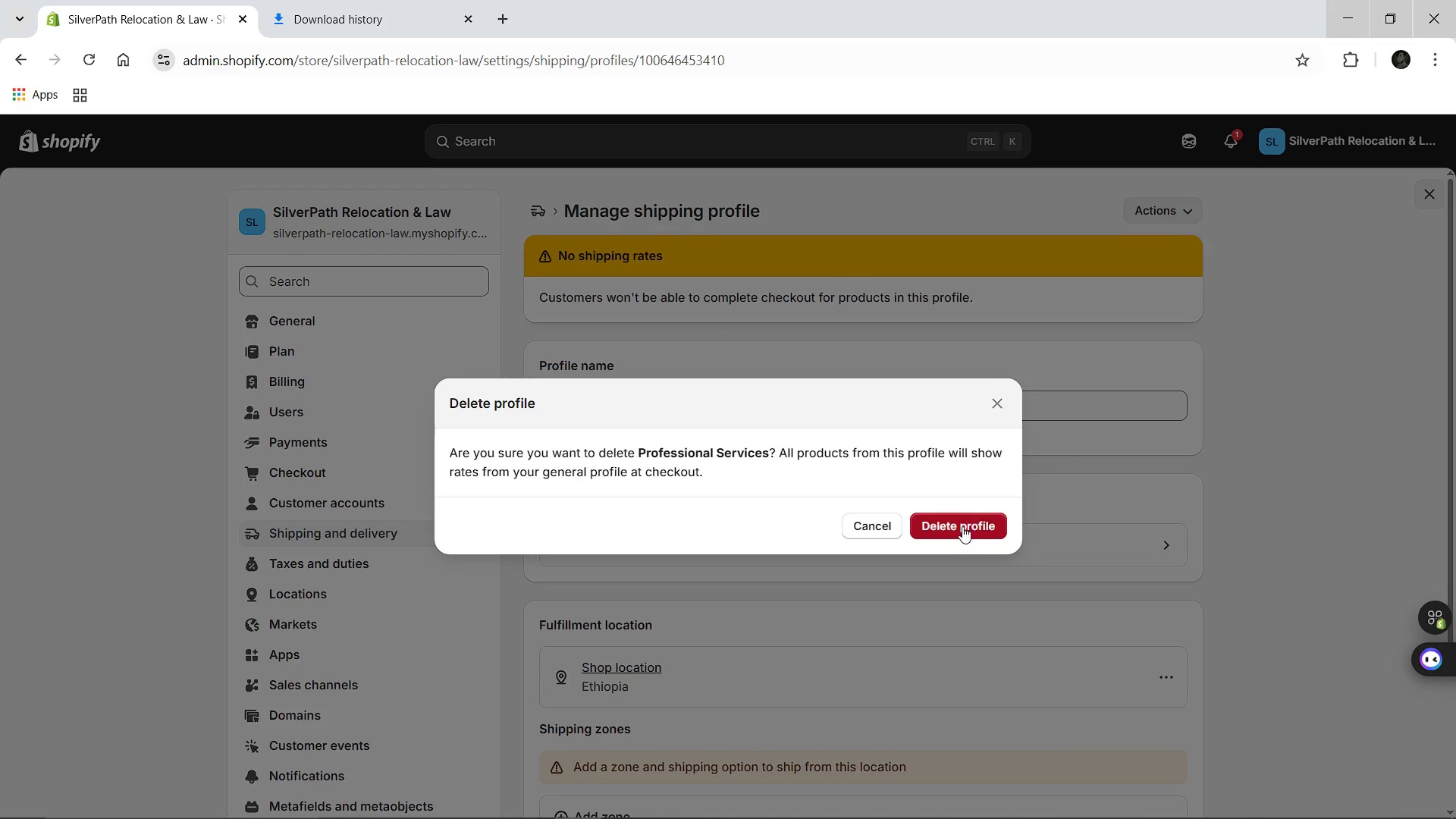 
left_click([962, 526])
 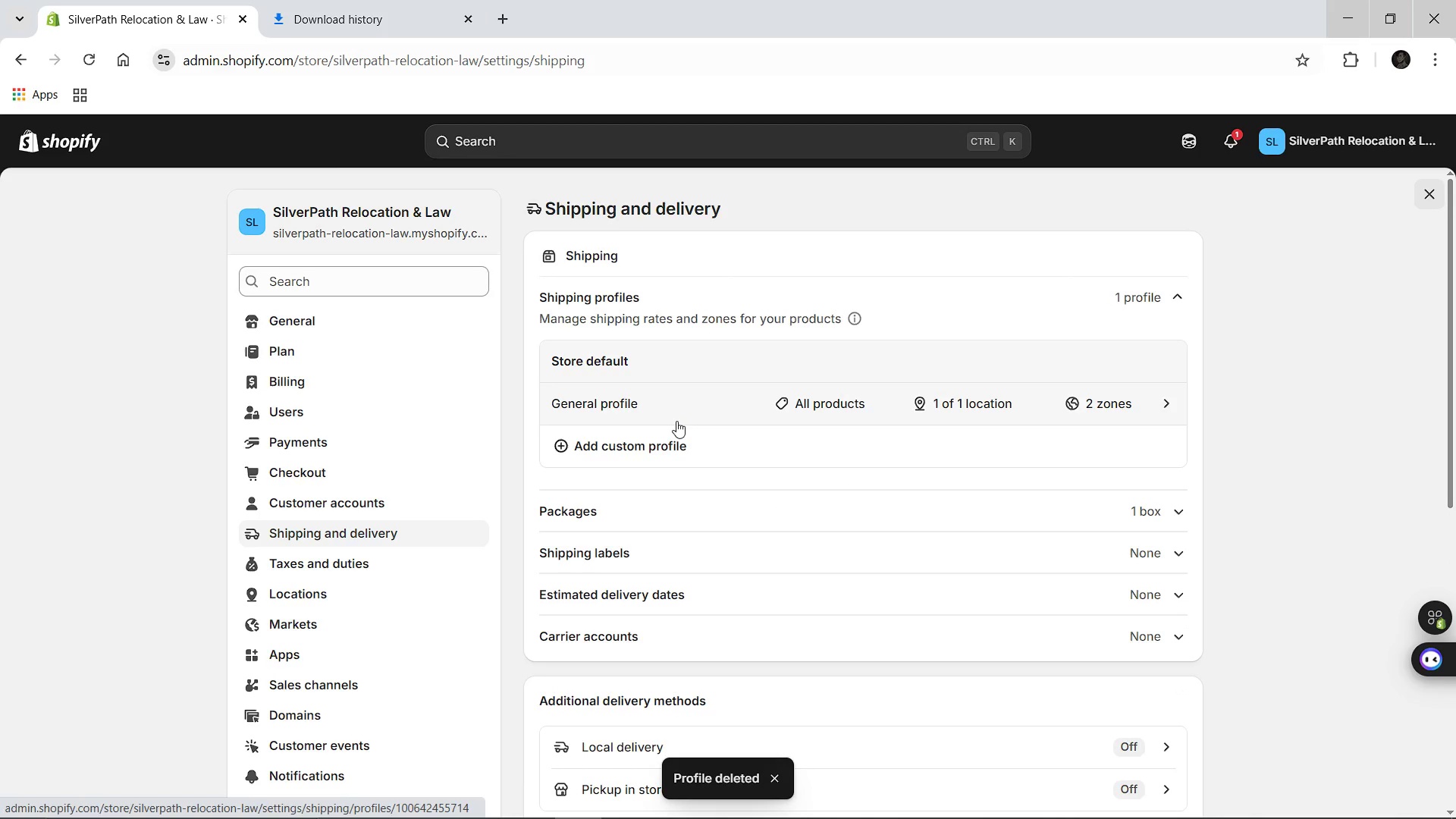 
left_click([598, 430])
 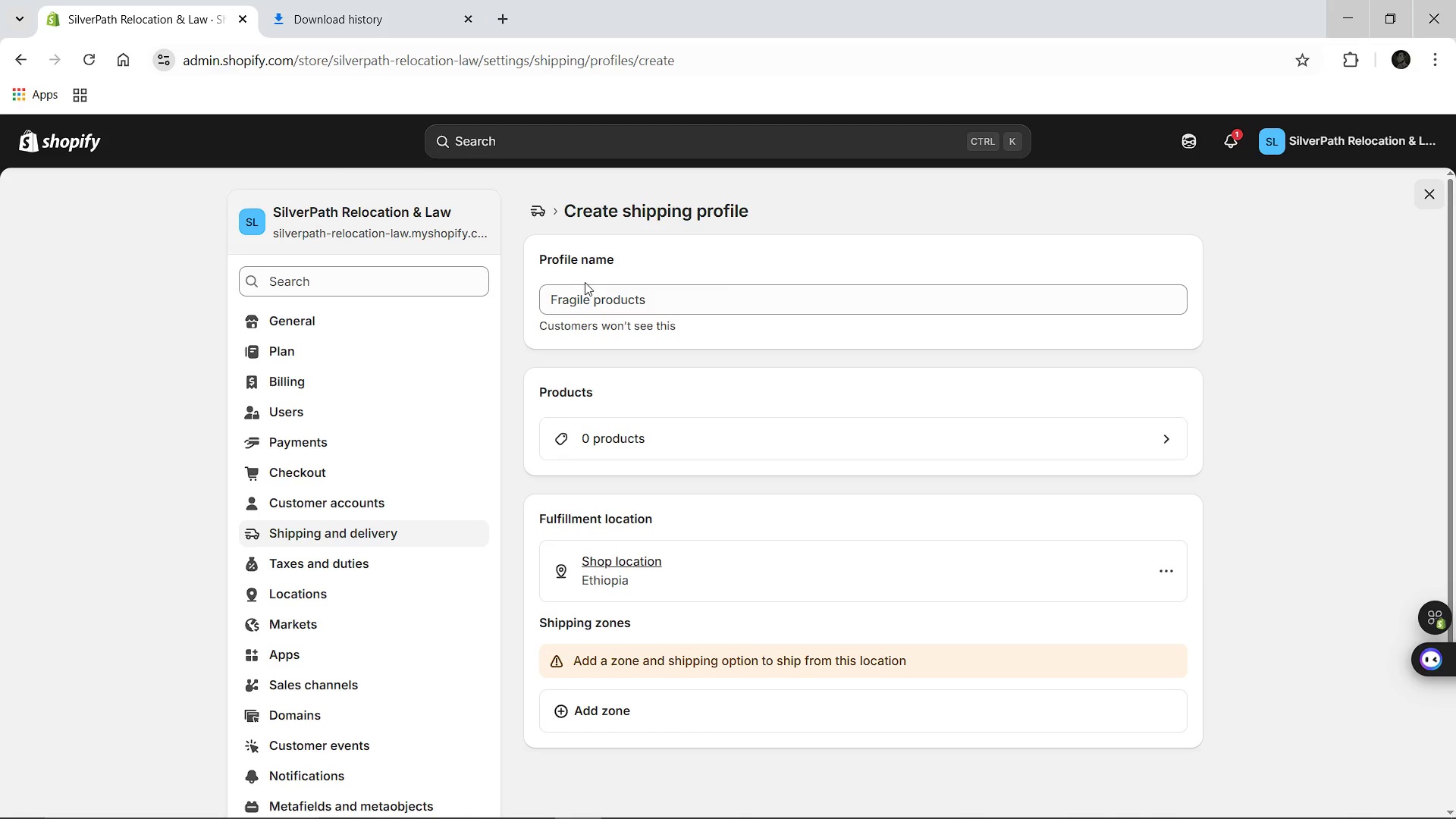 
left_click([587, 300])
 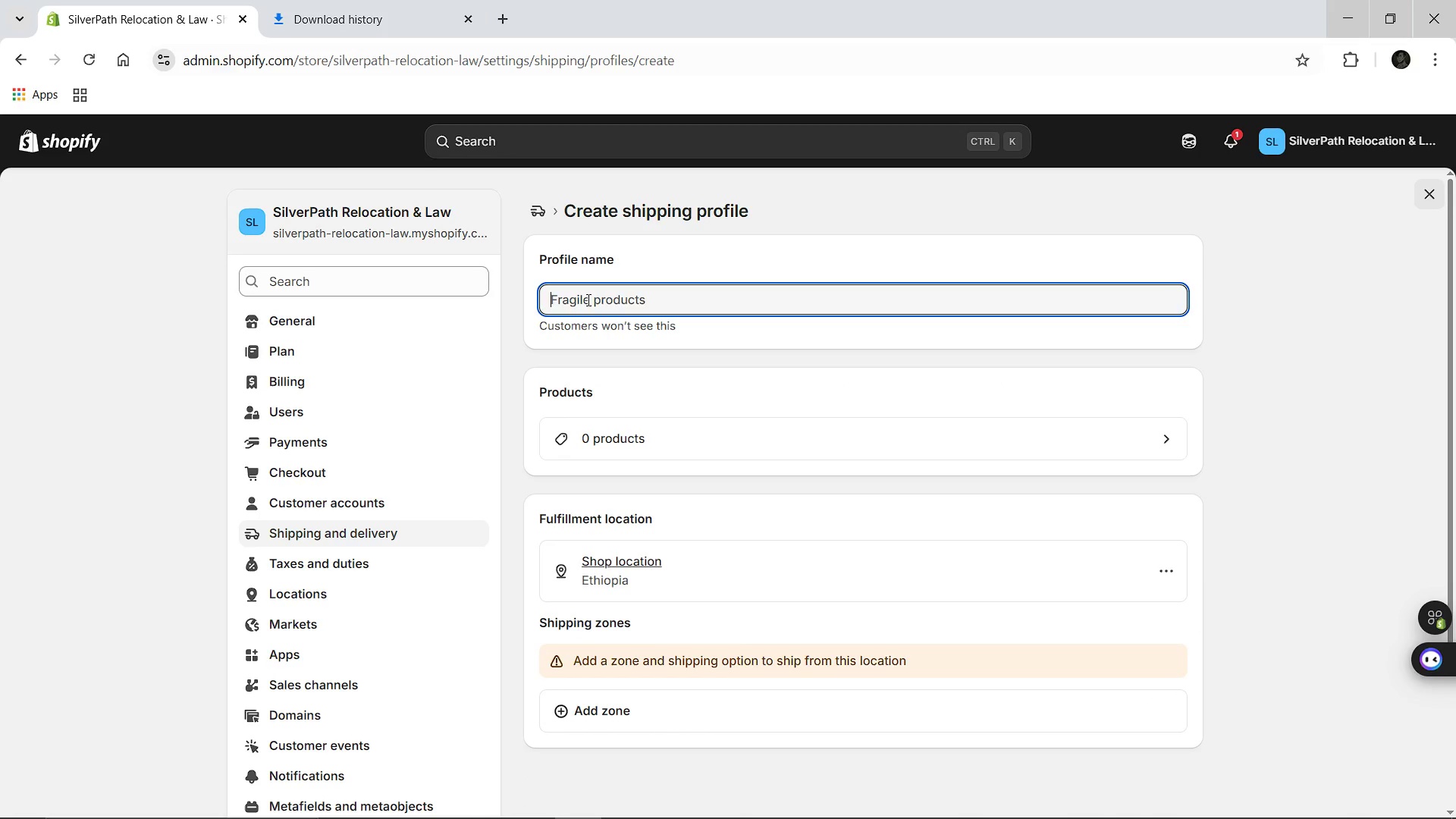 
type(Silverp)
key(Backspace)
type(Path Service Logistics)
 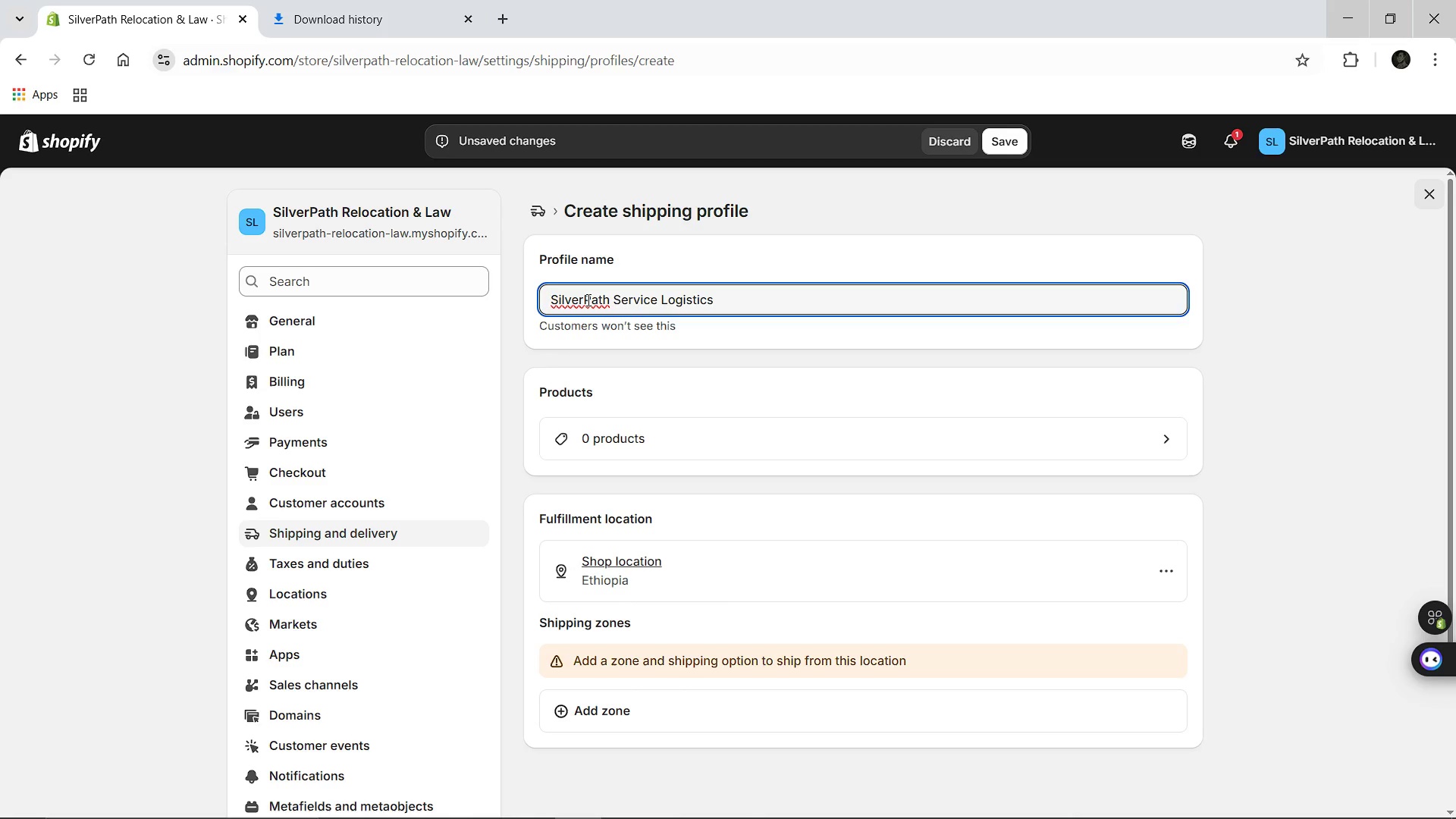 
left_click([647, 444])
 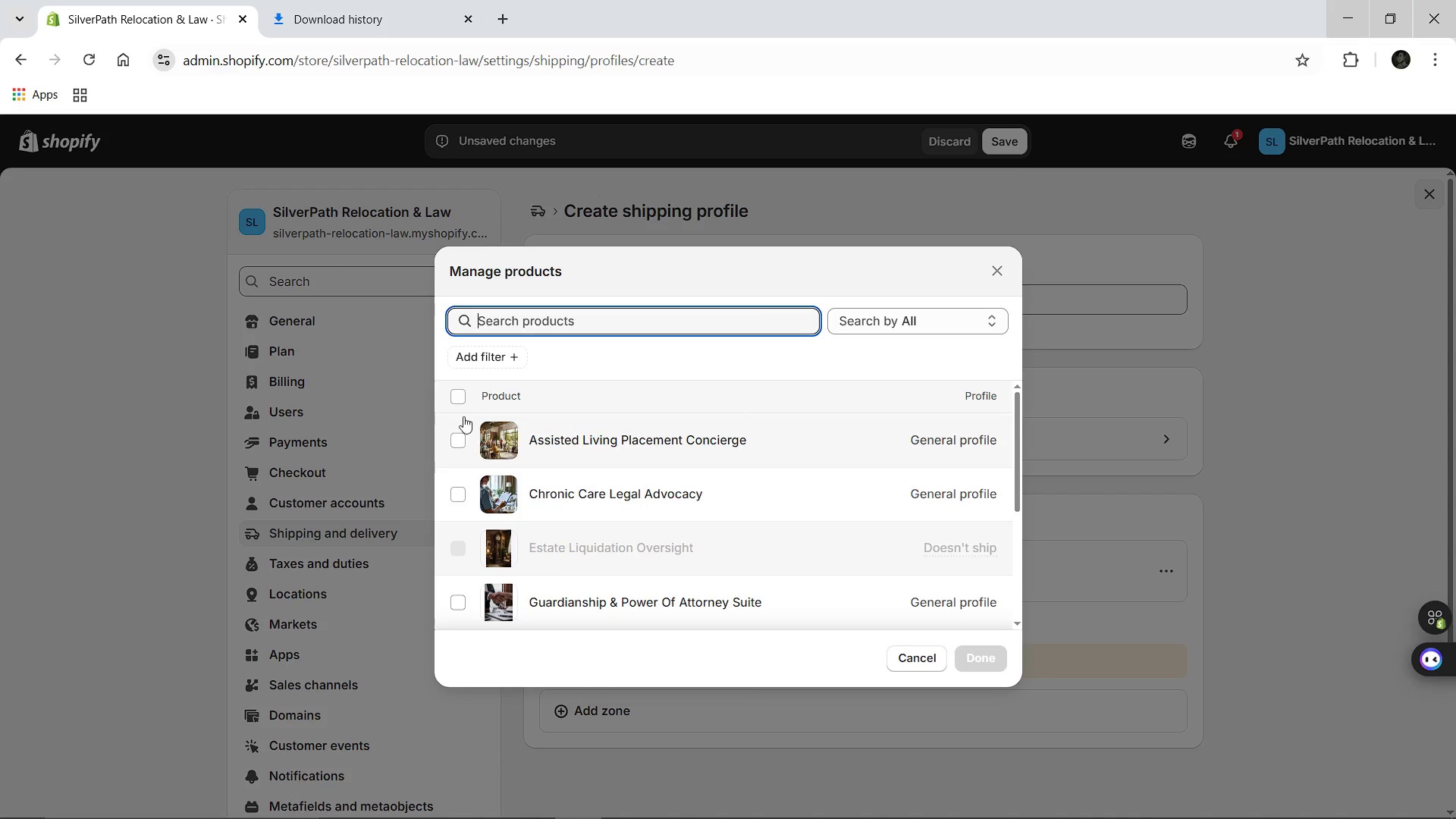 
left_click([462, 393])
 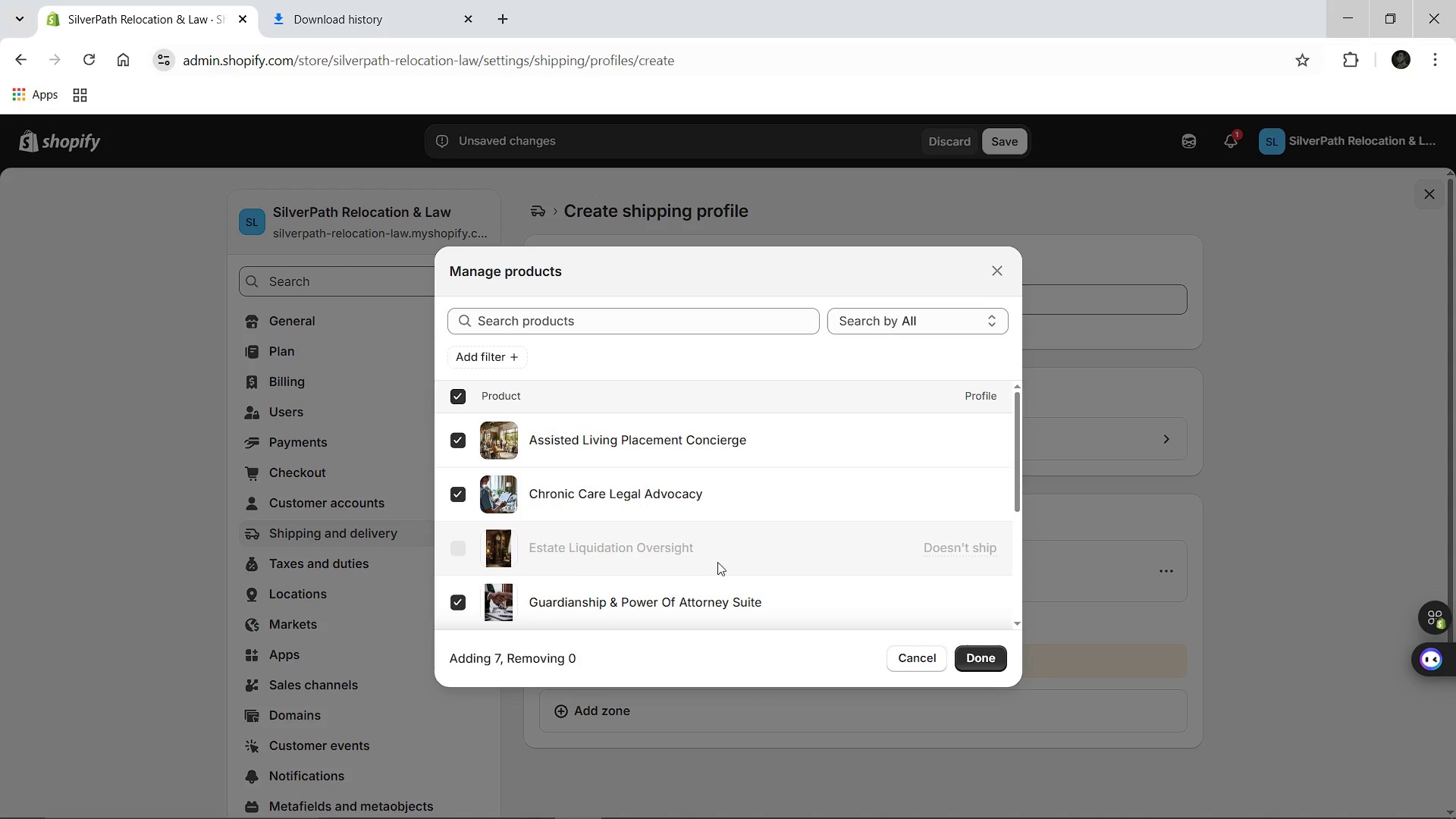 
mouse_move([801, 588])
 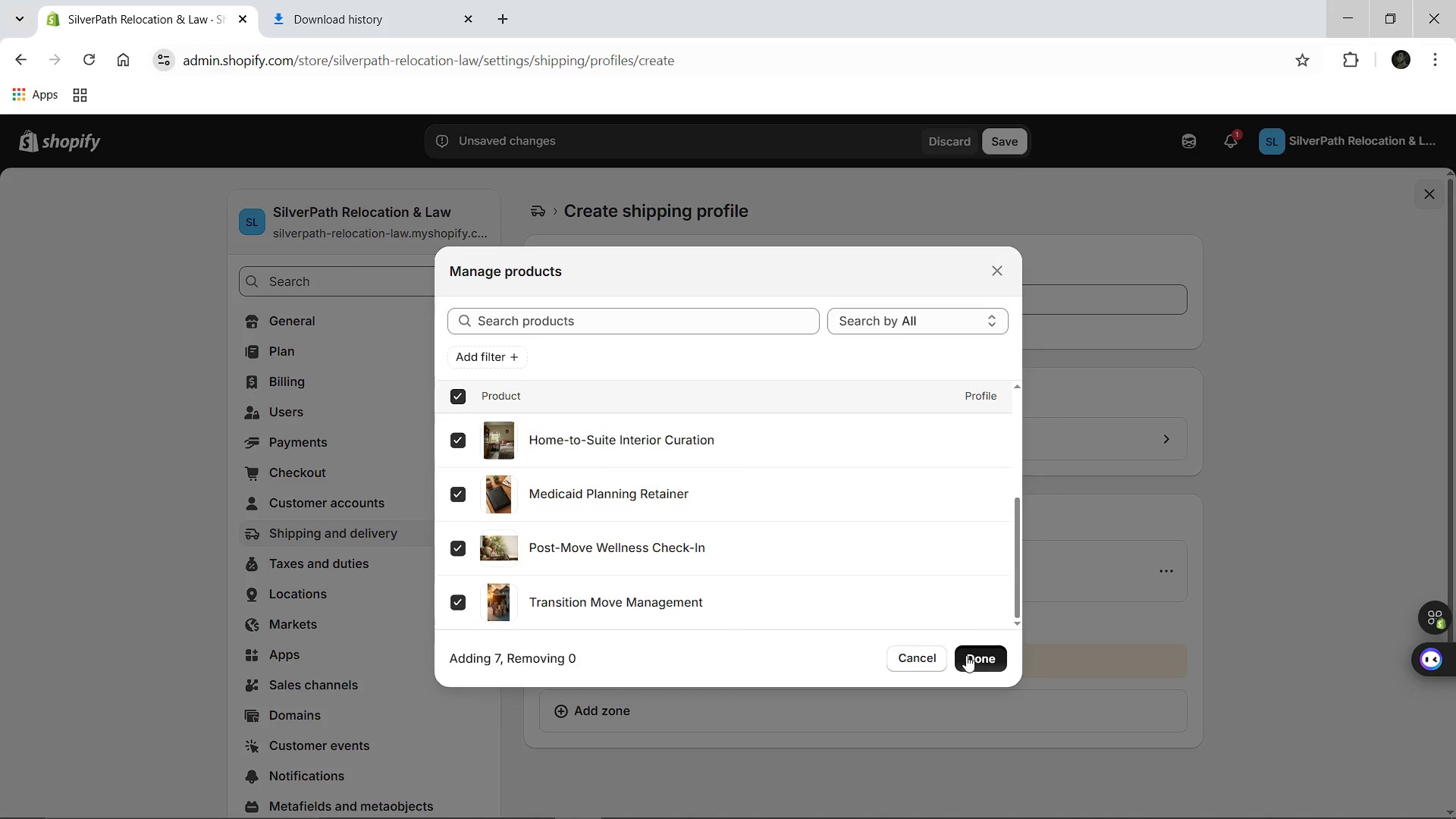 
left_click([966, 655])
 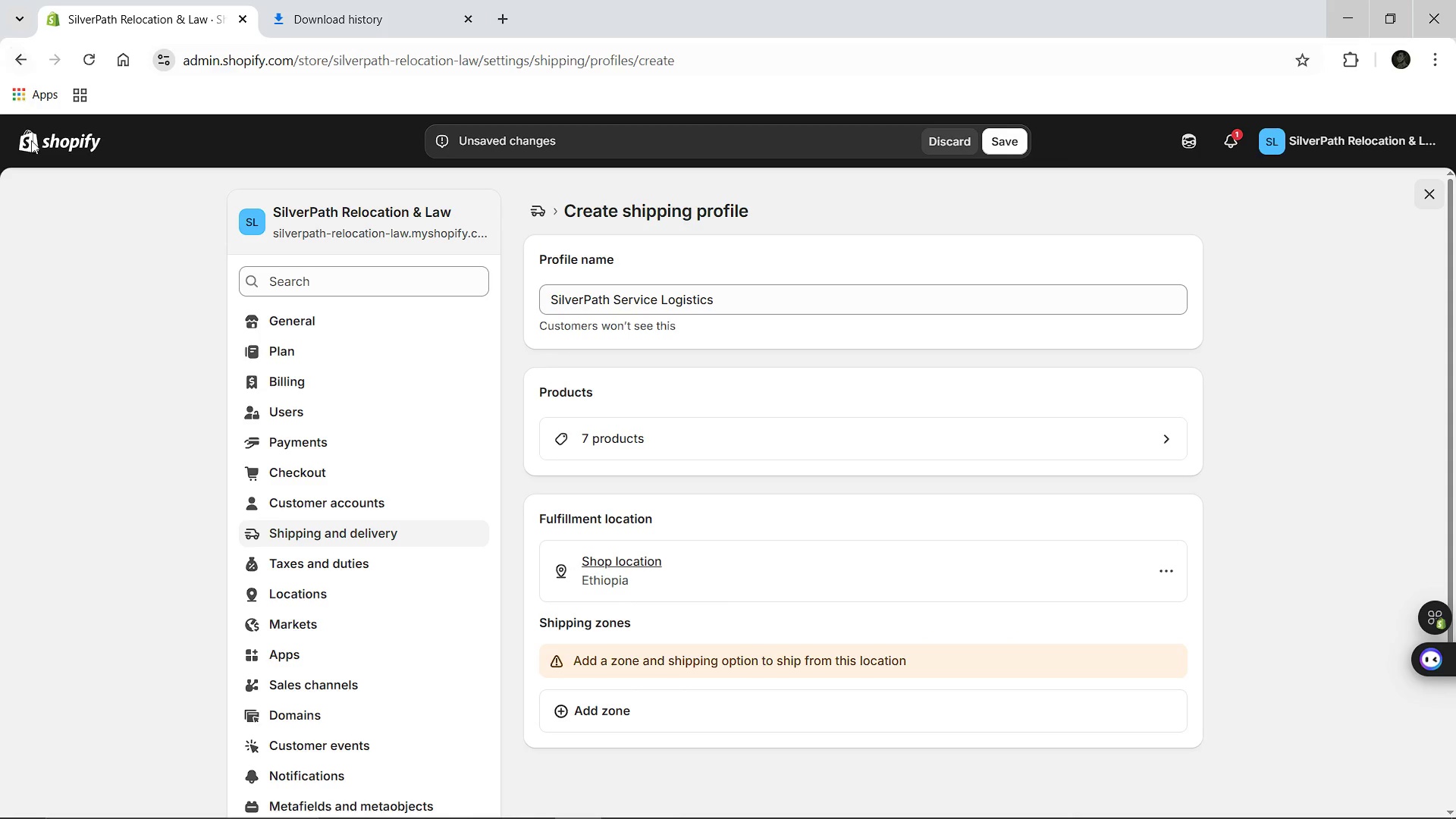 
left_click([35, 133])
 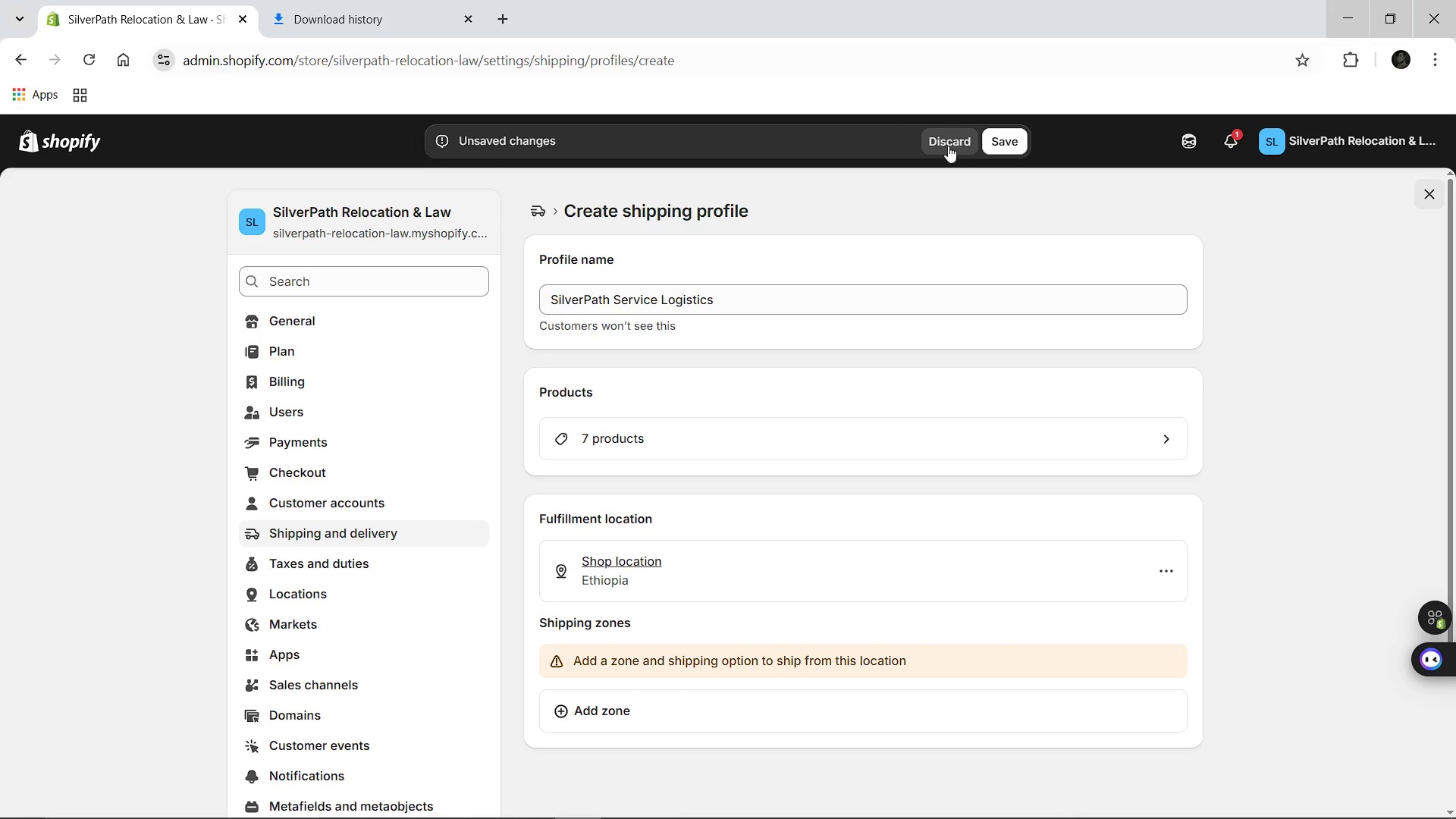 
left_click([944, 144])
 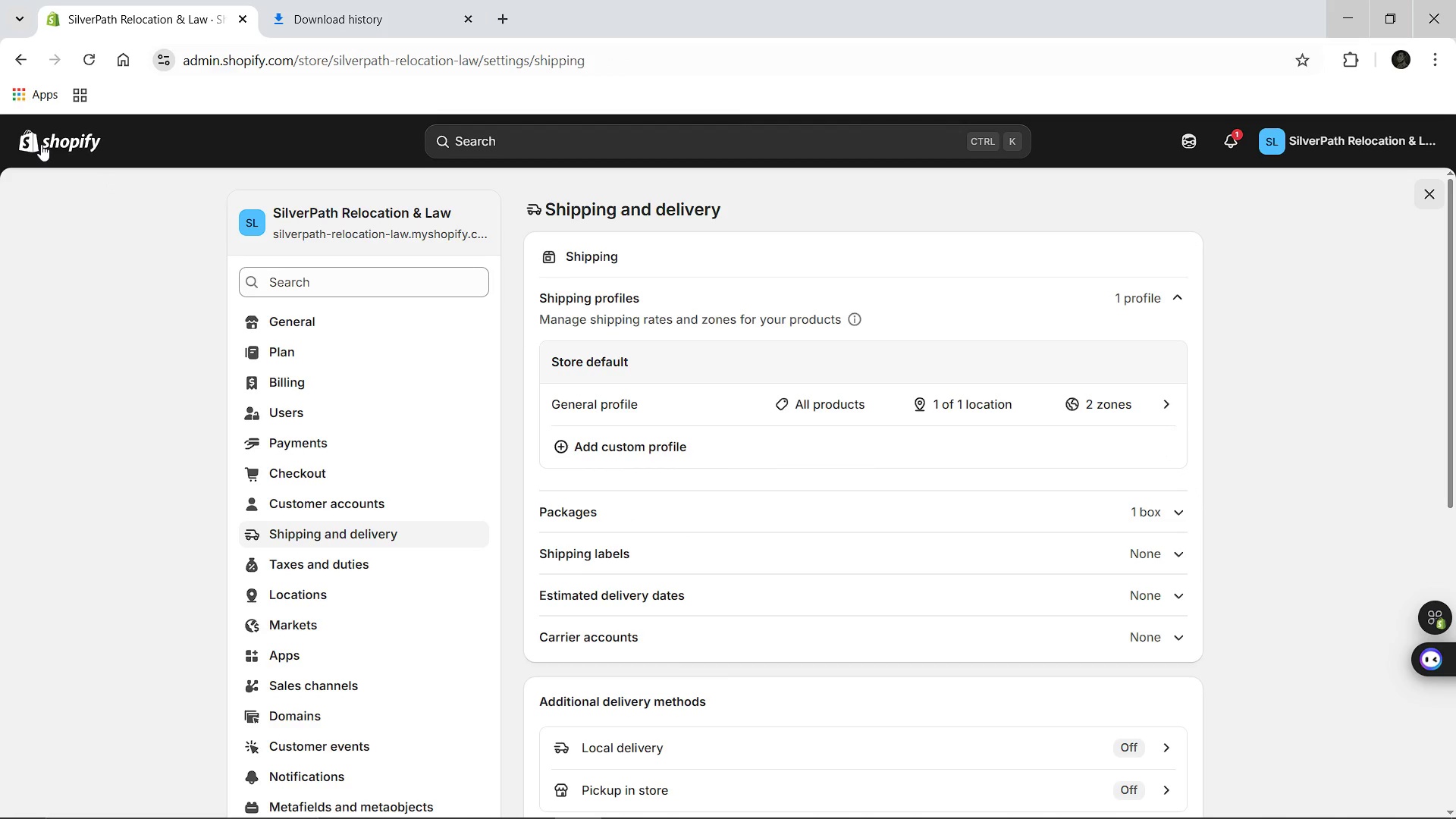 
left_click([41, 144])
 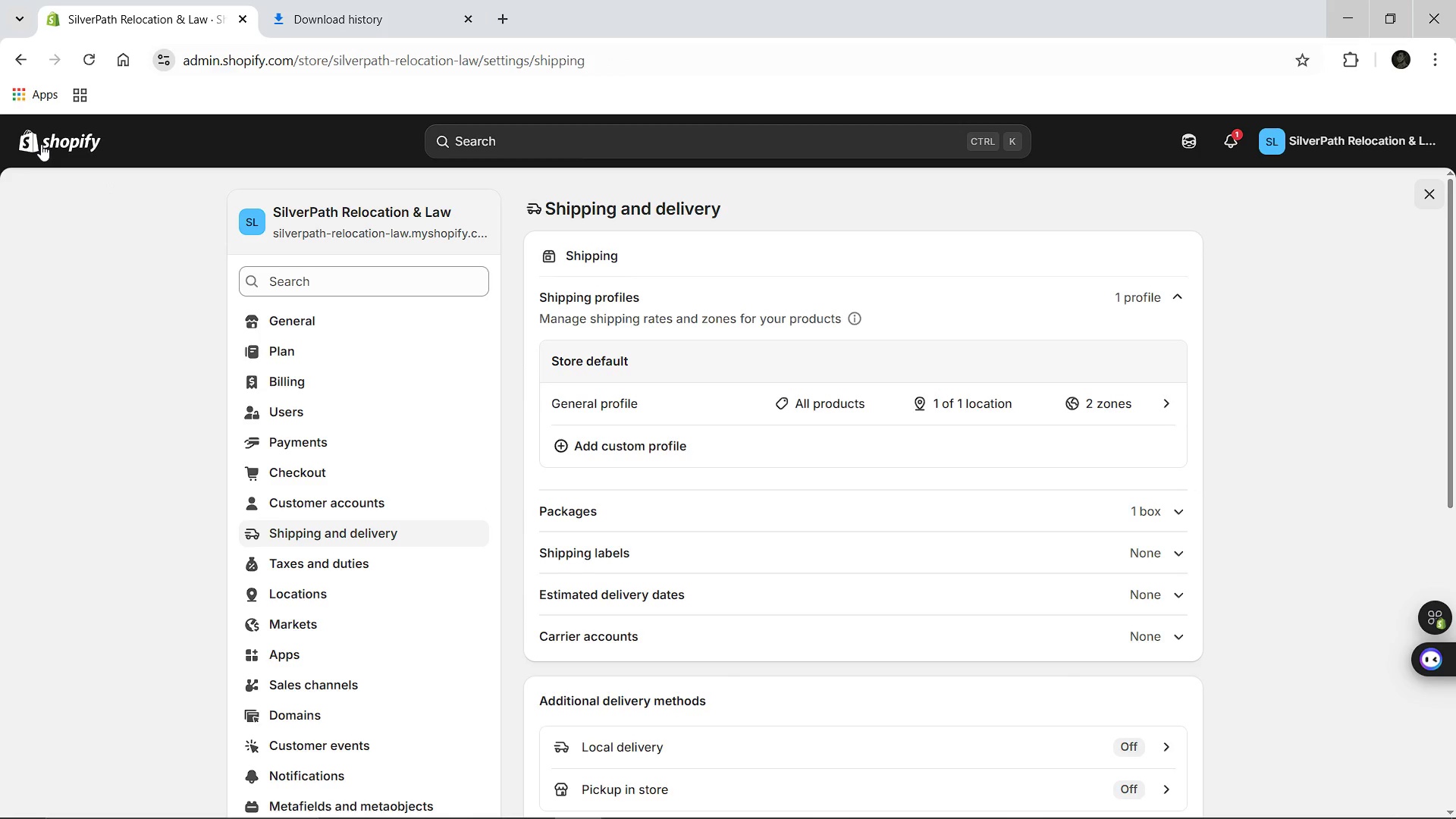 
wait(8.81)
 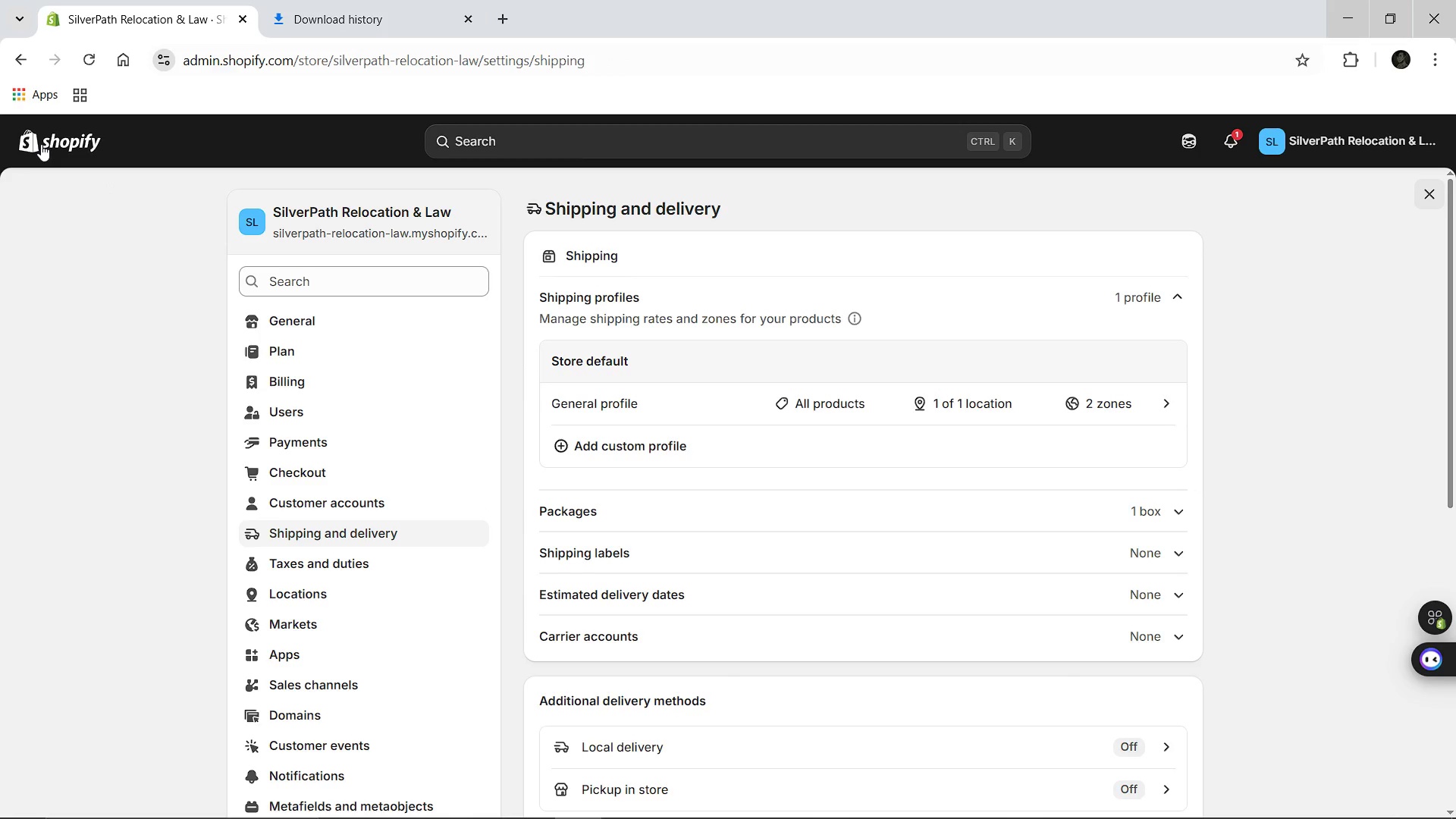 
left_click([93, 138])
 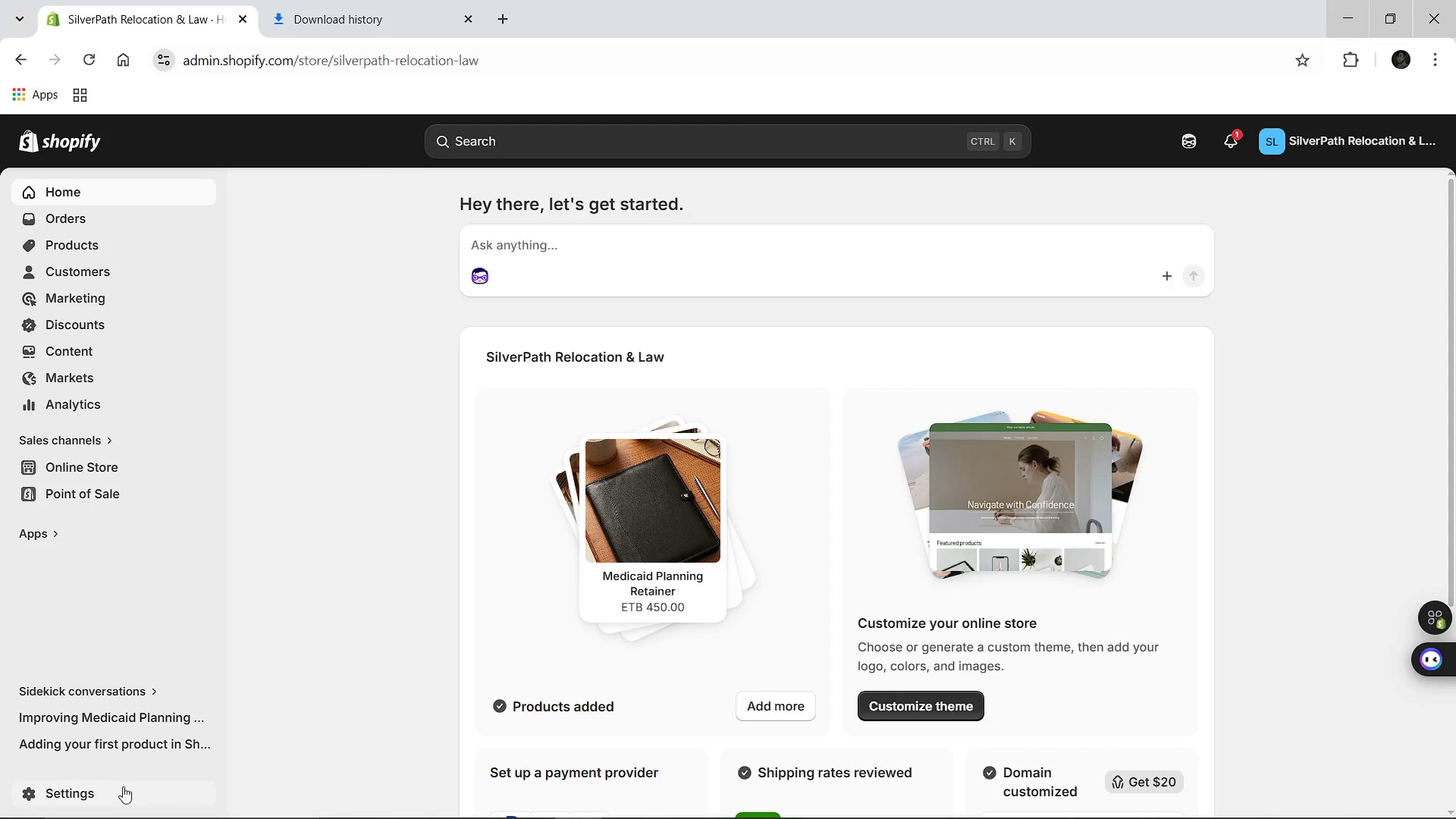 
left_click([85, 799])
 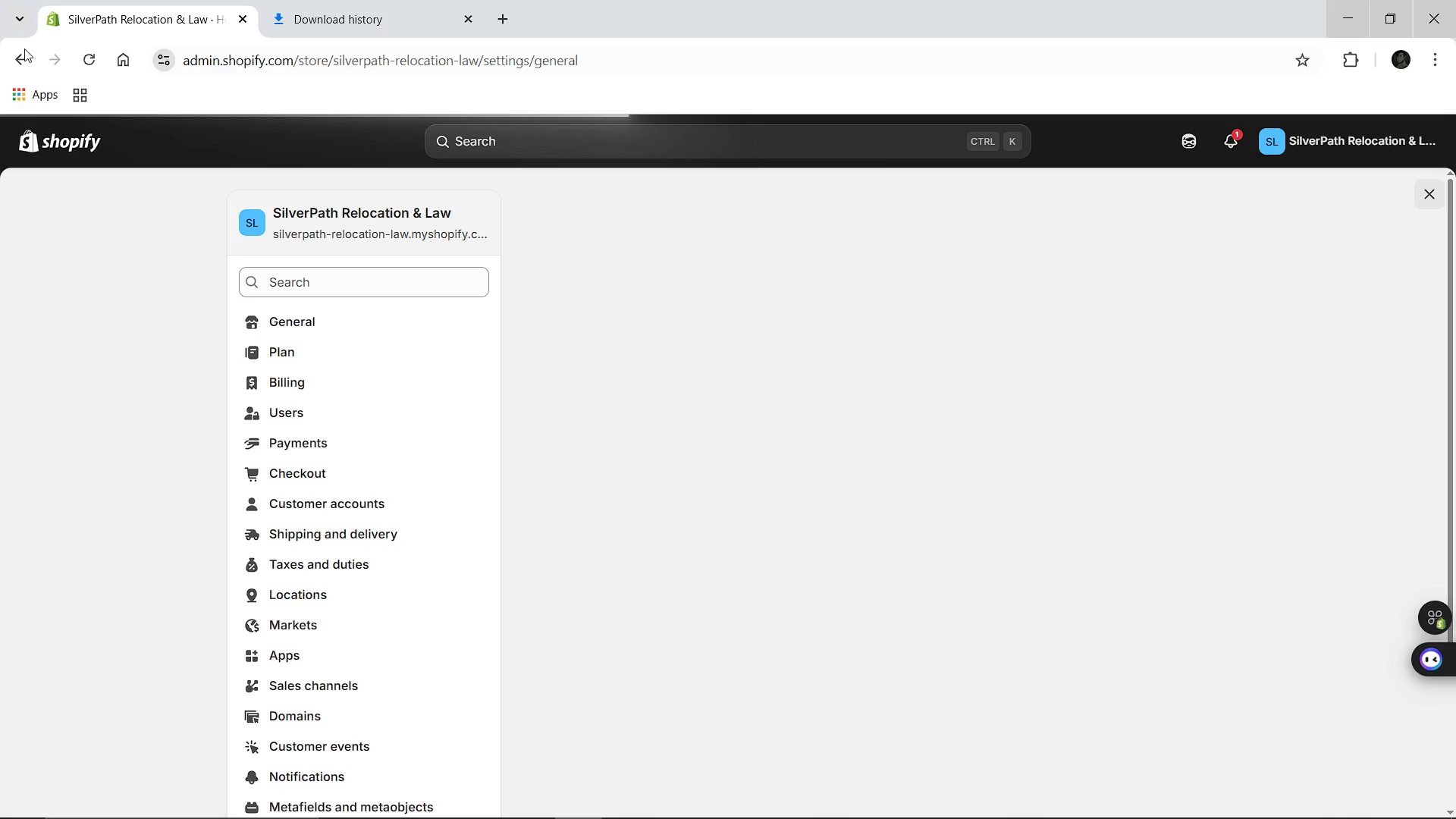 
left_click([24, 61])
 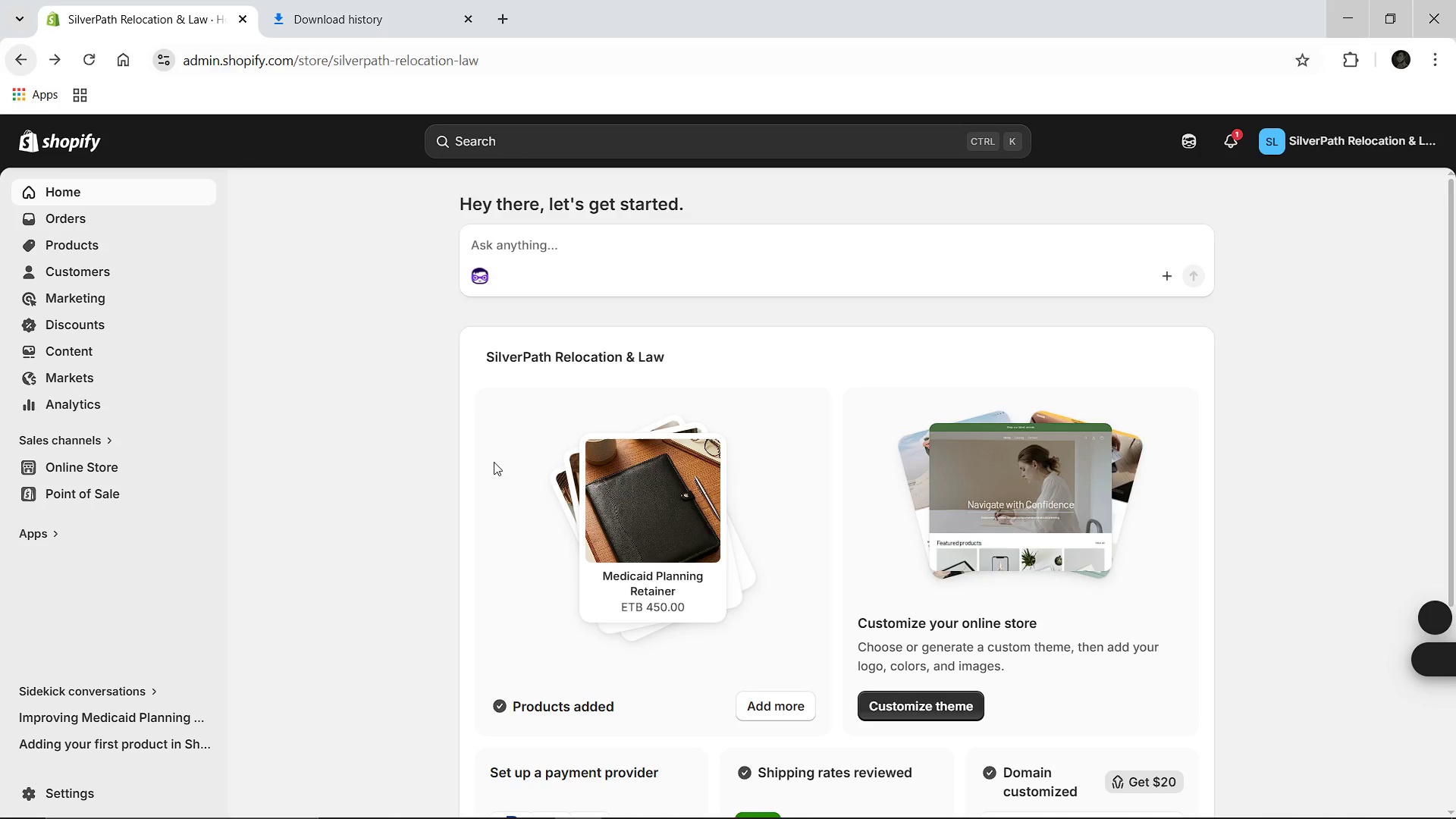 
left_click([589, 471])
 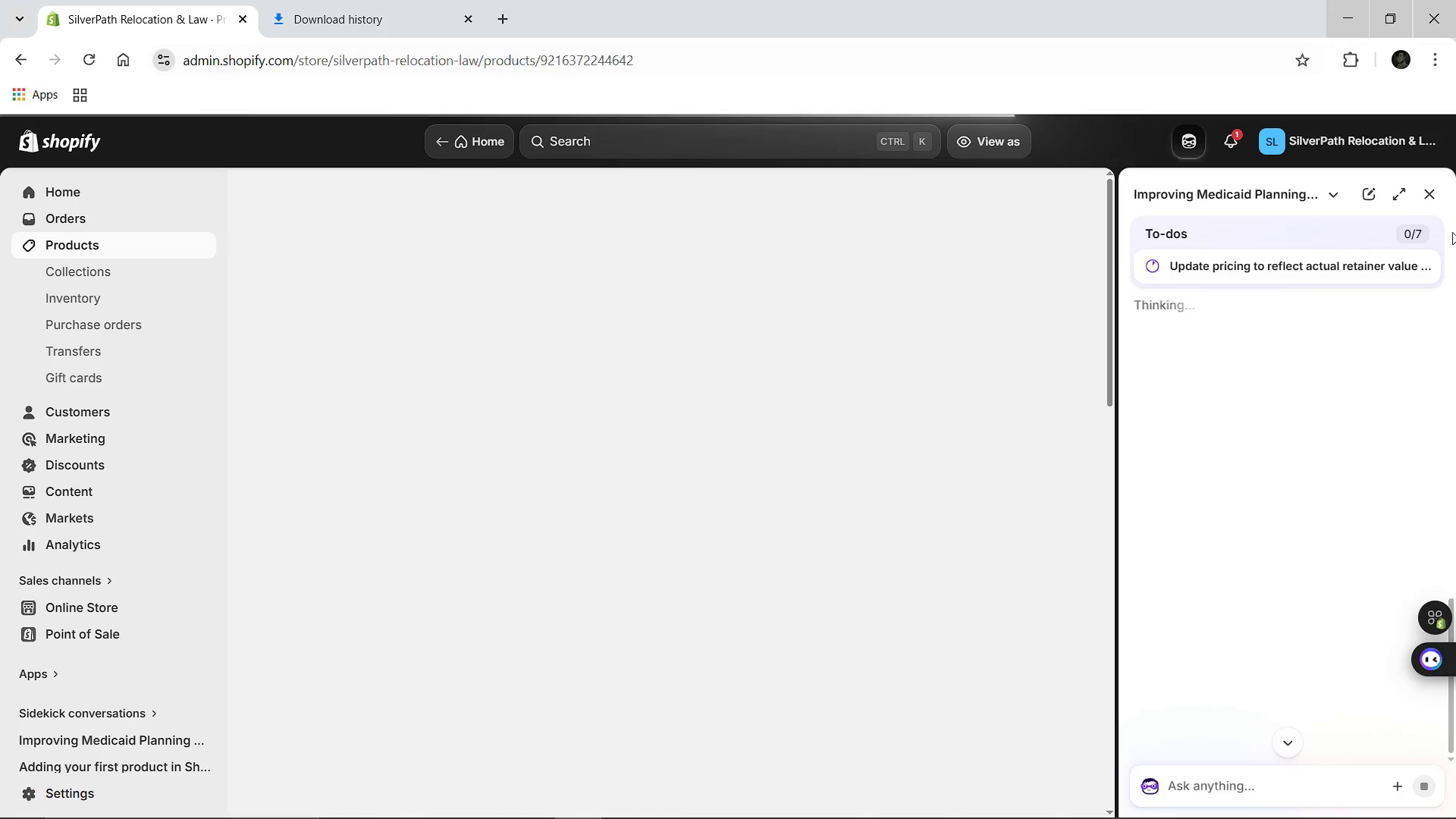 
wait(5.45)
 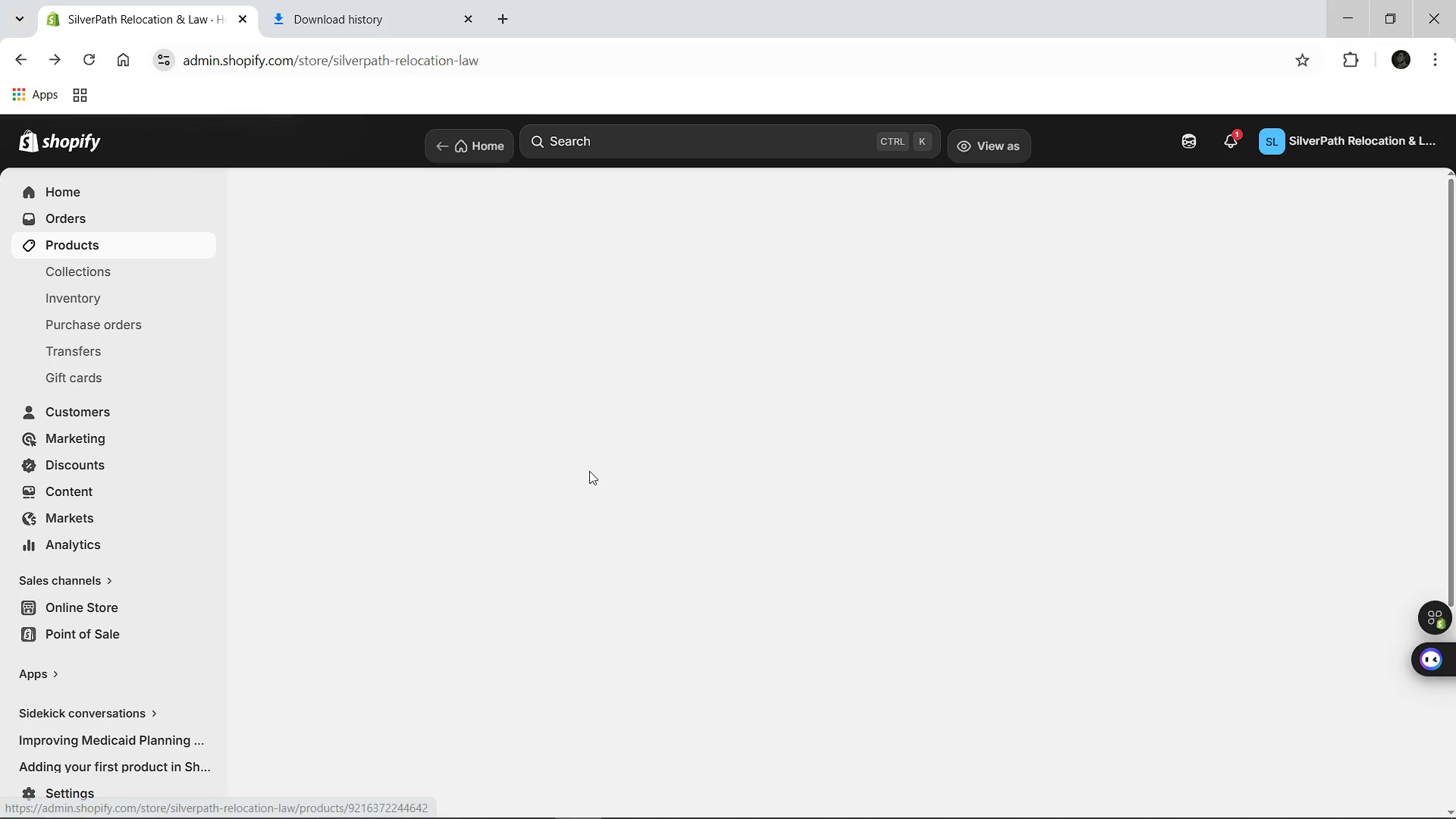 
left_click([1430, 194])
 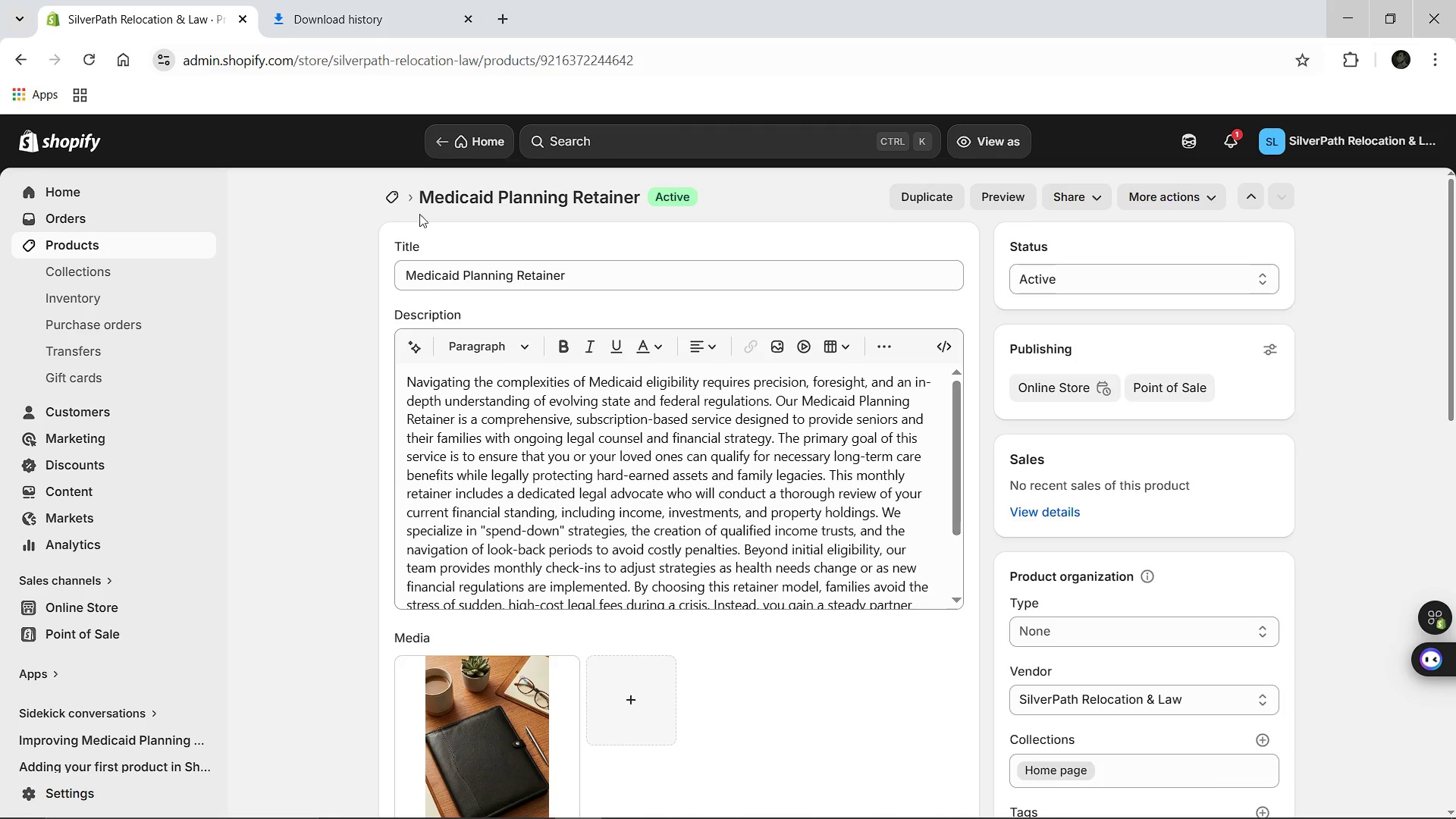 
left_click([394, 201])
 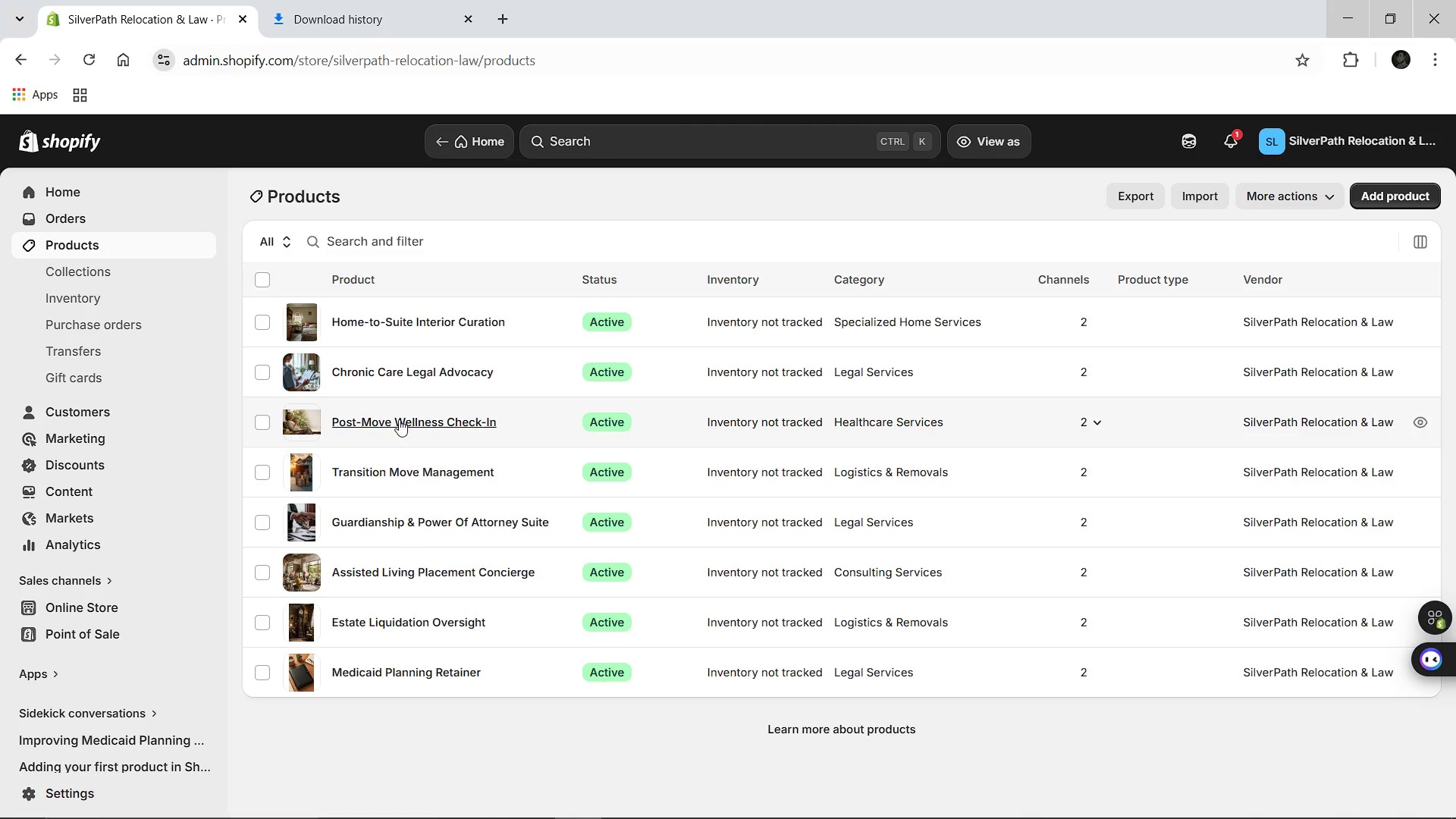 
left_click([369, 619])
 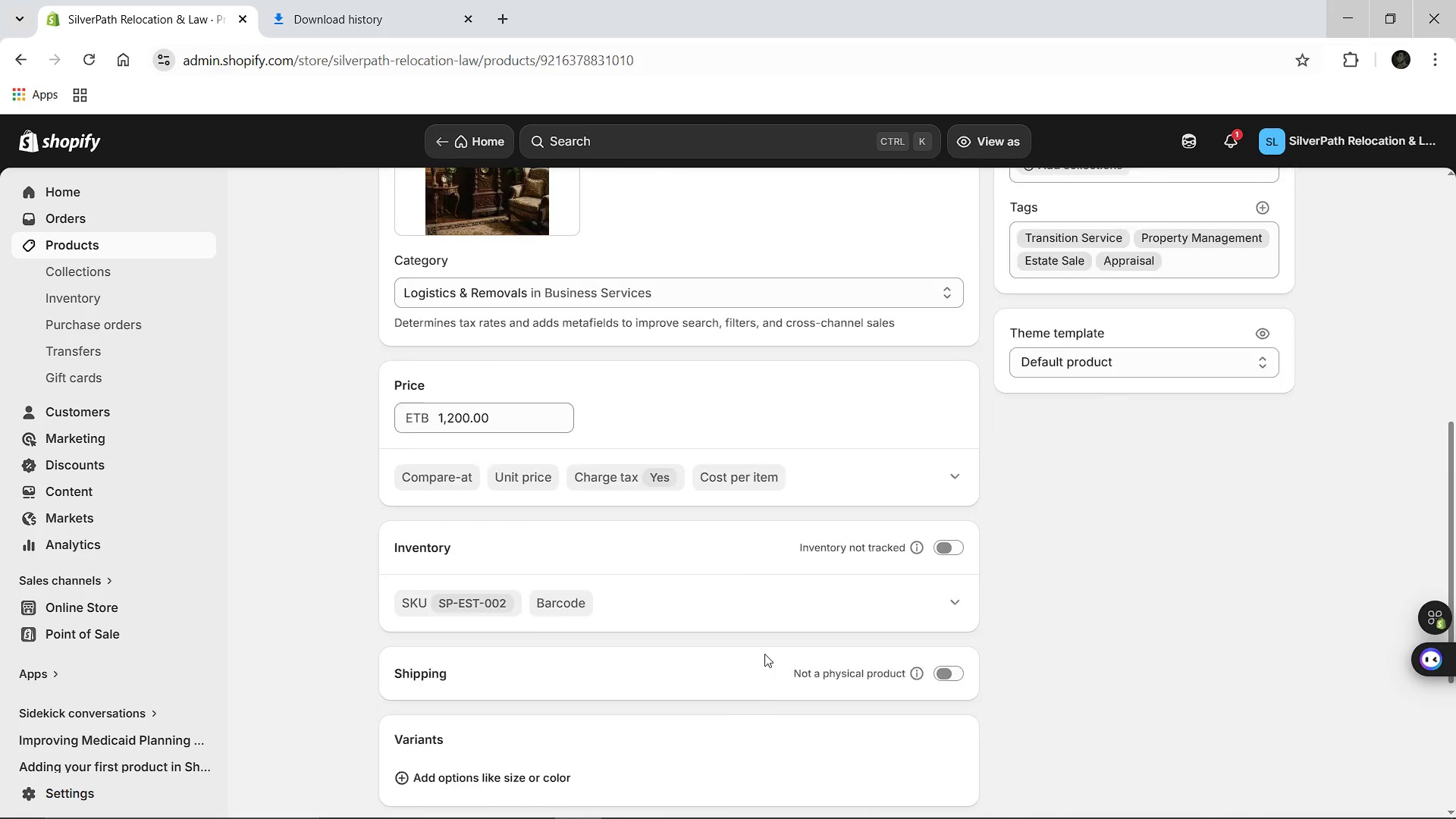 
wait(6.2)
 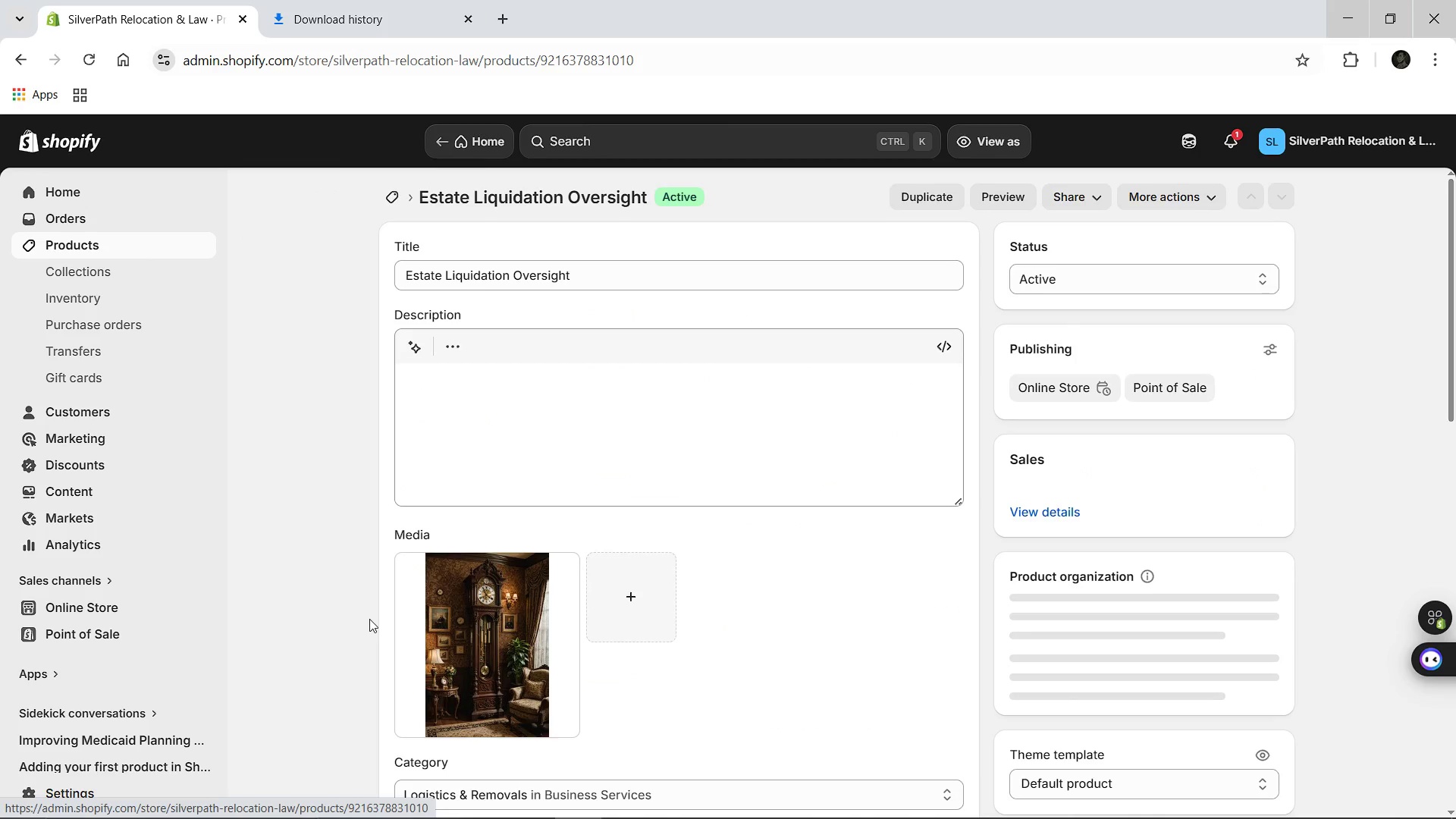 
left_click([940, 529])
 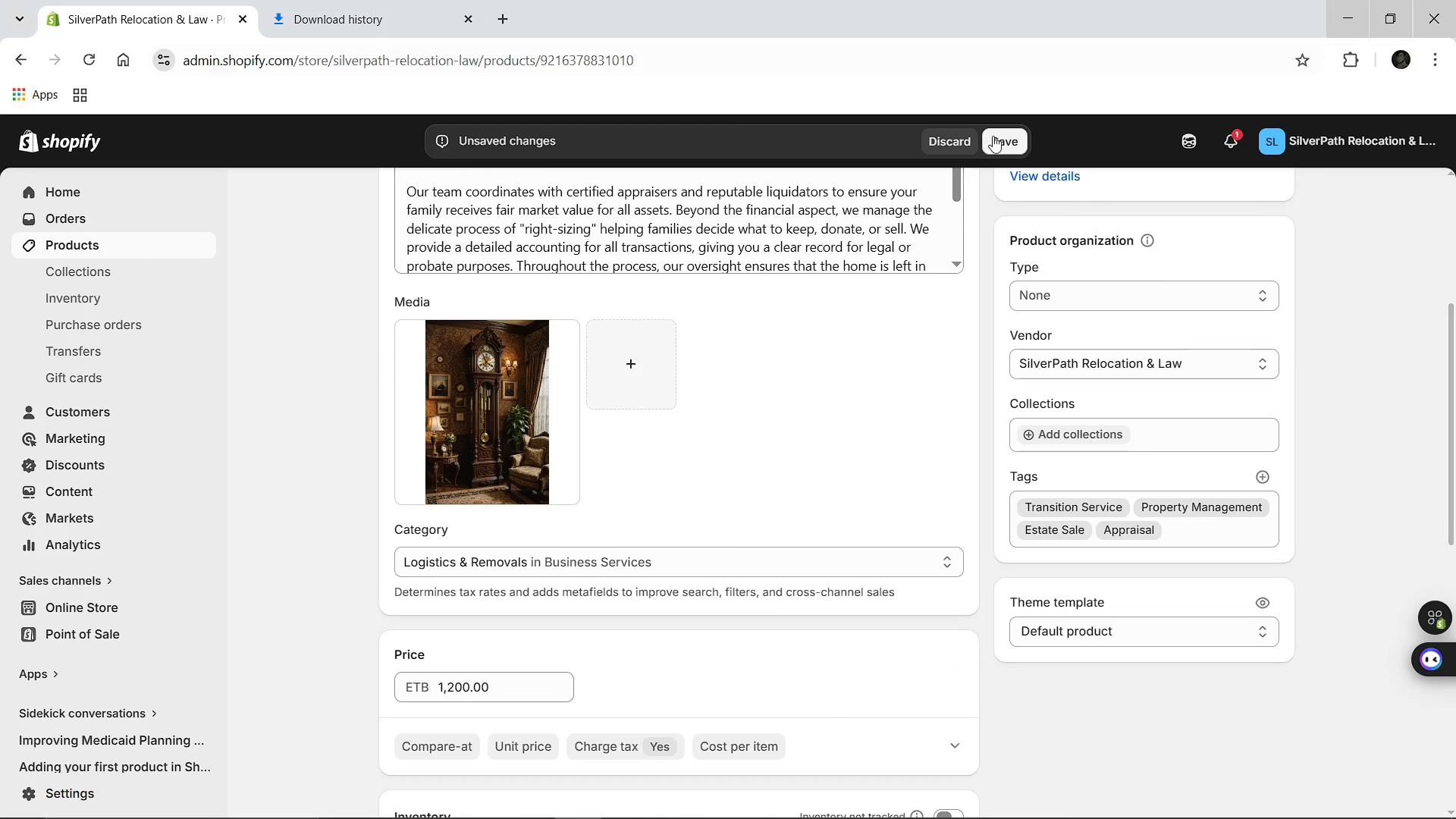 
left_click([993, 136])
 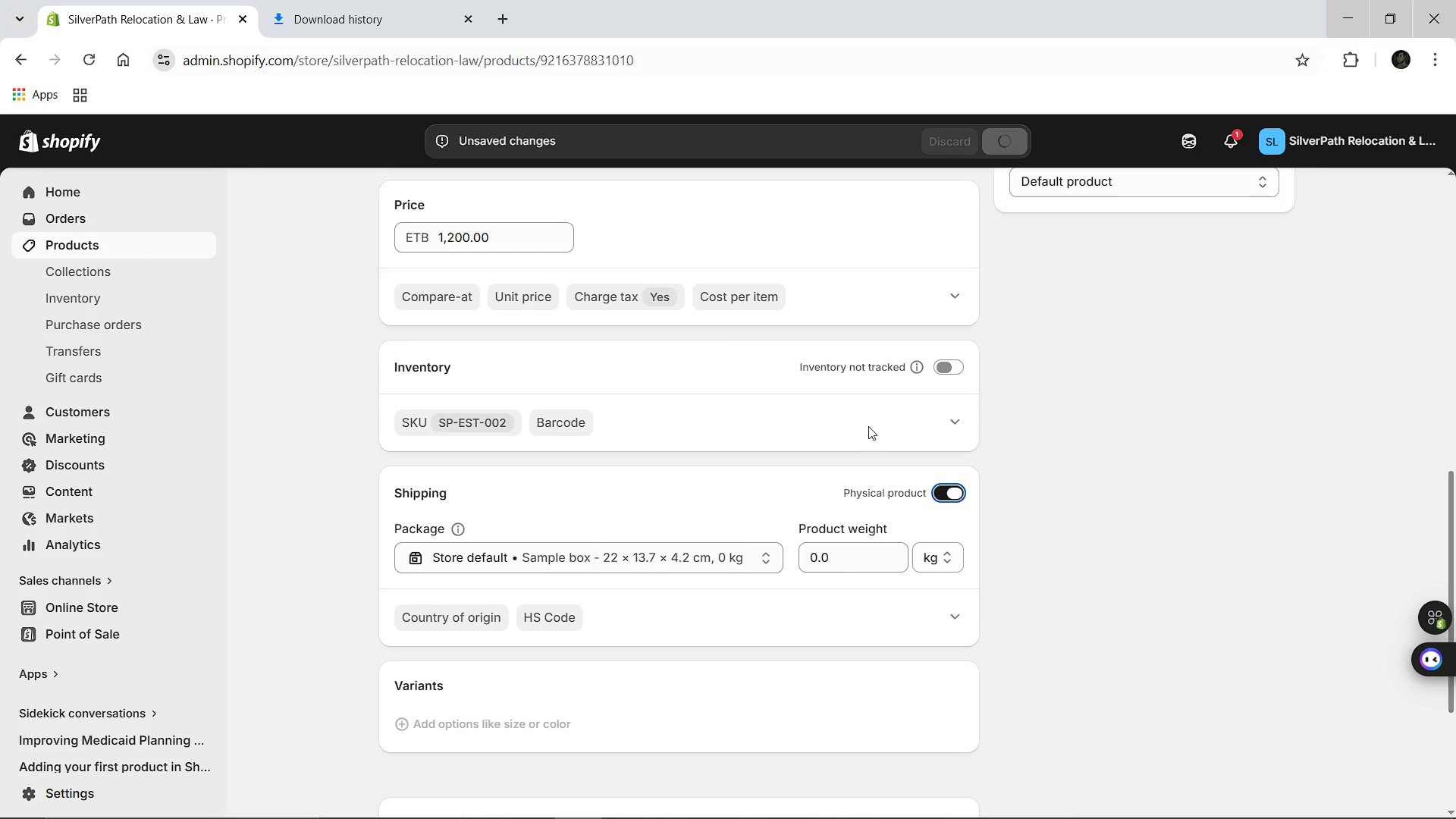 
wait(8.42)
 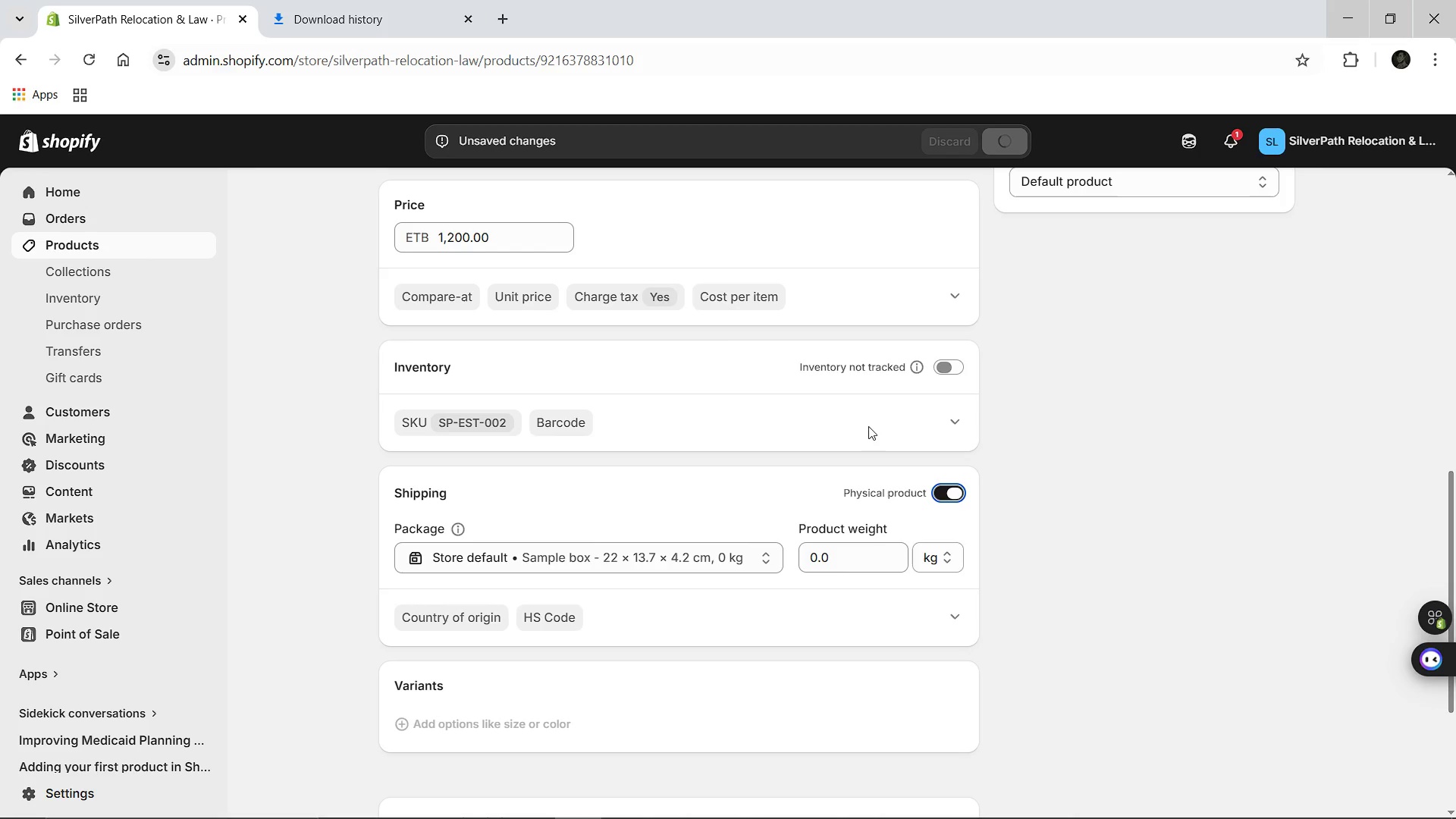 
left_click([72, 786])
 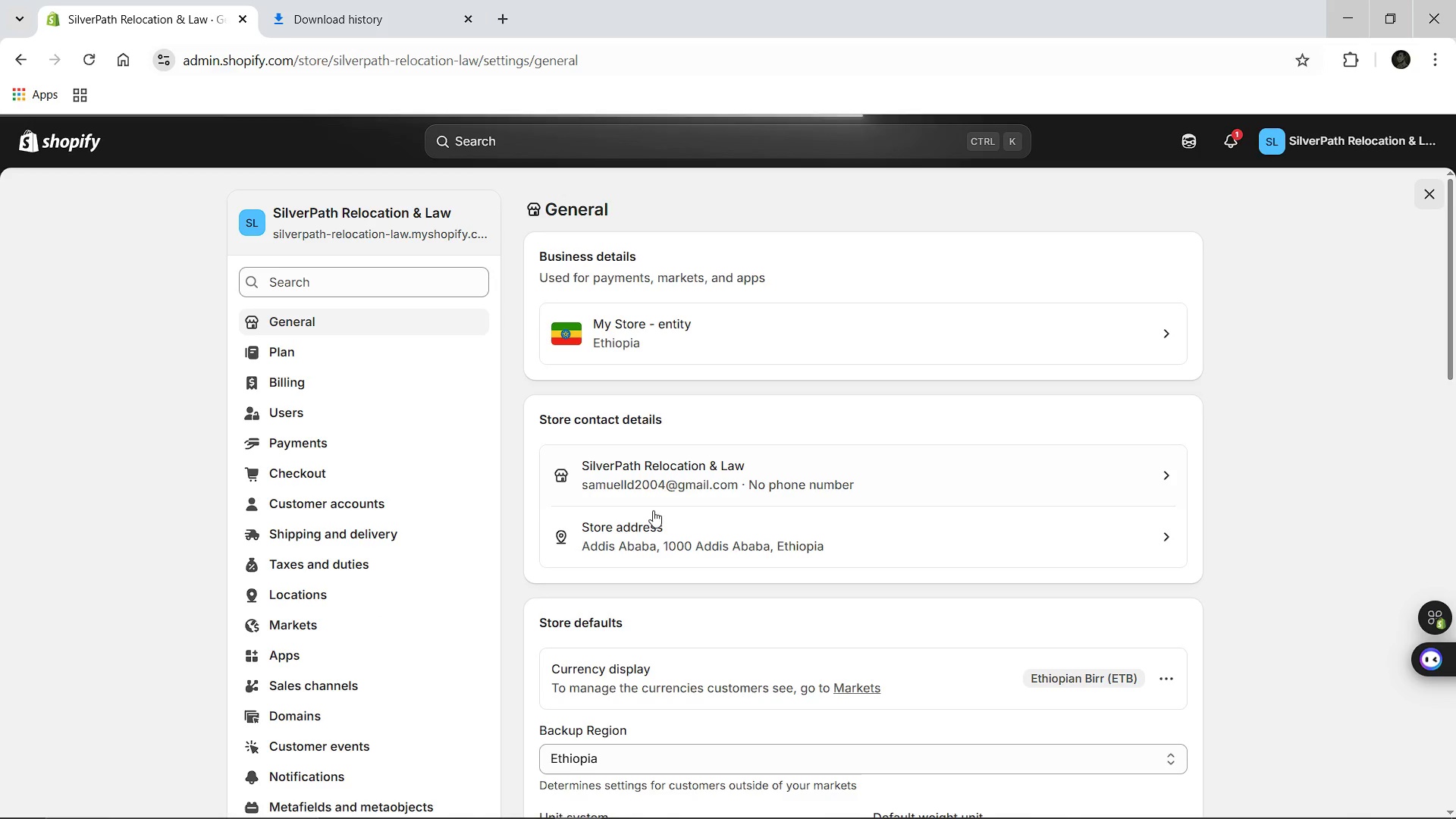 
left_click([328, 533])
 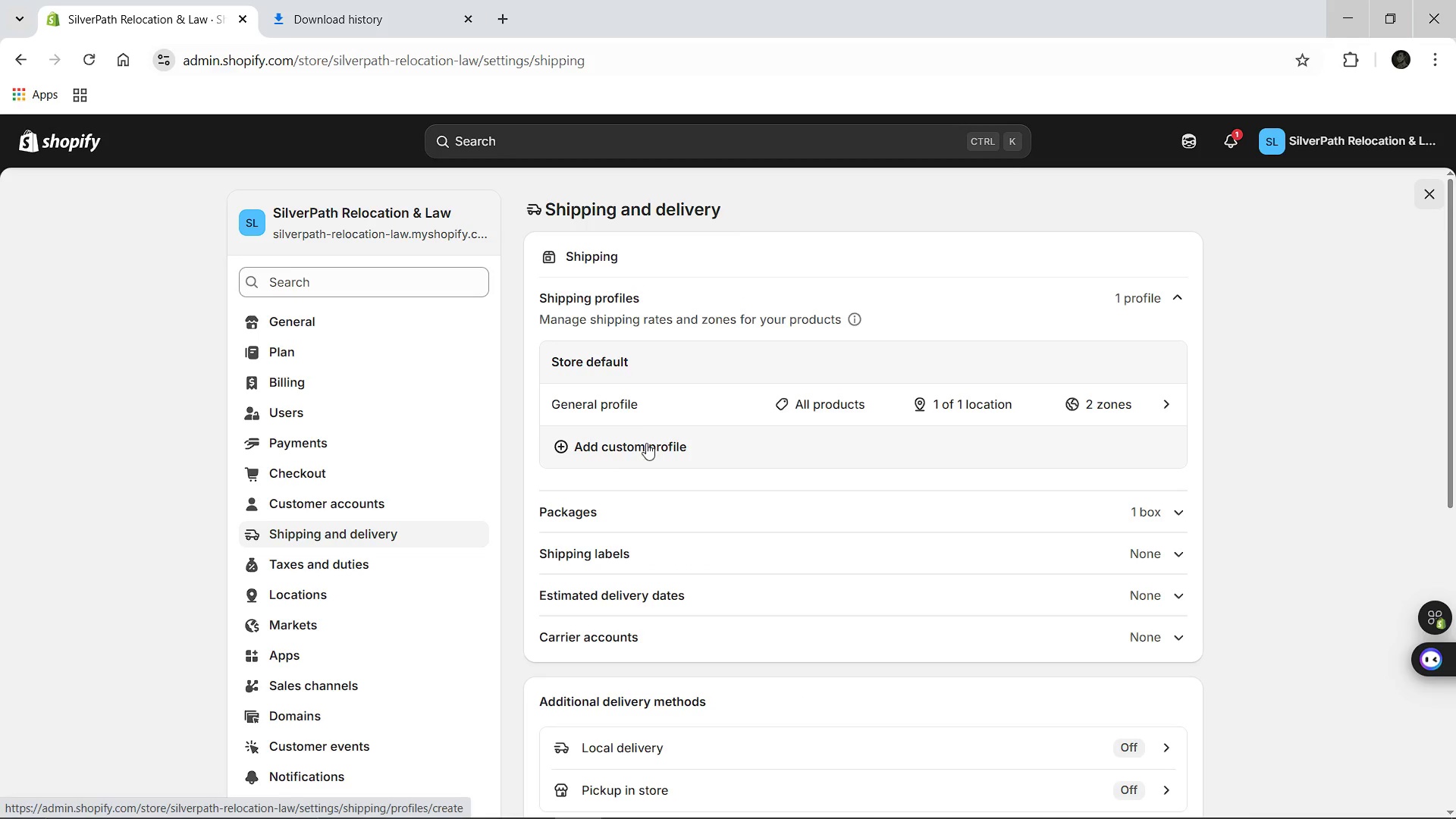 
left_click([628, 448])
 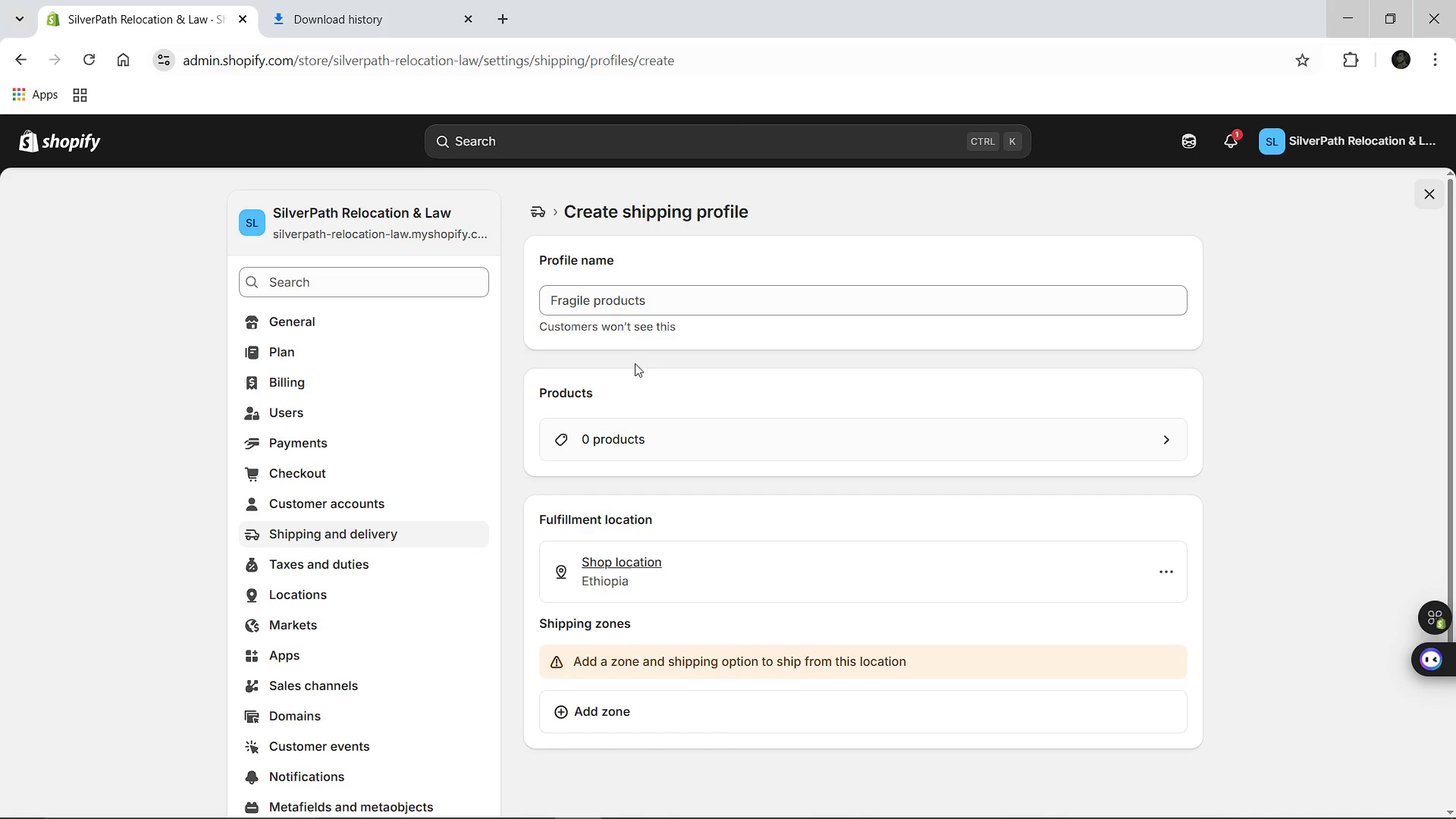 
left_click([631, 300])
 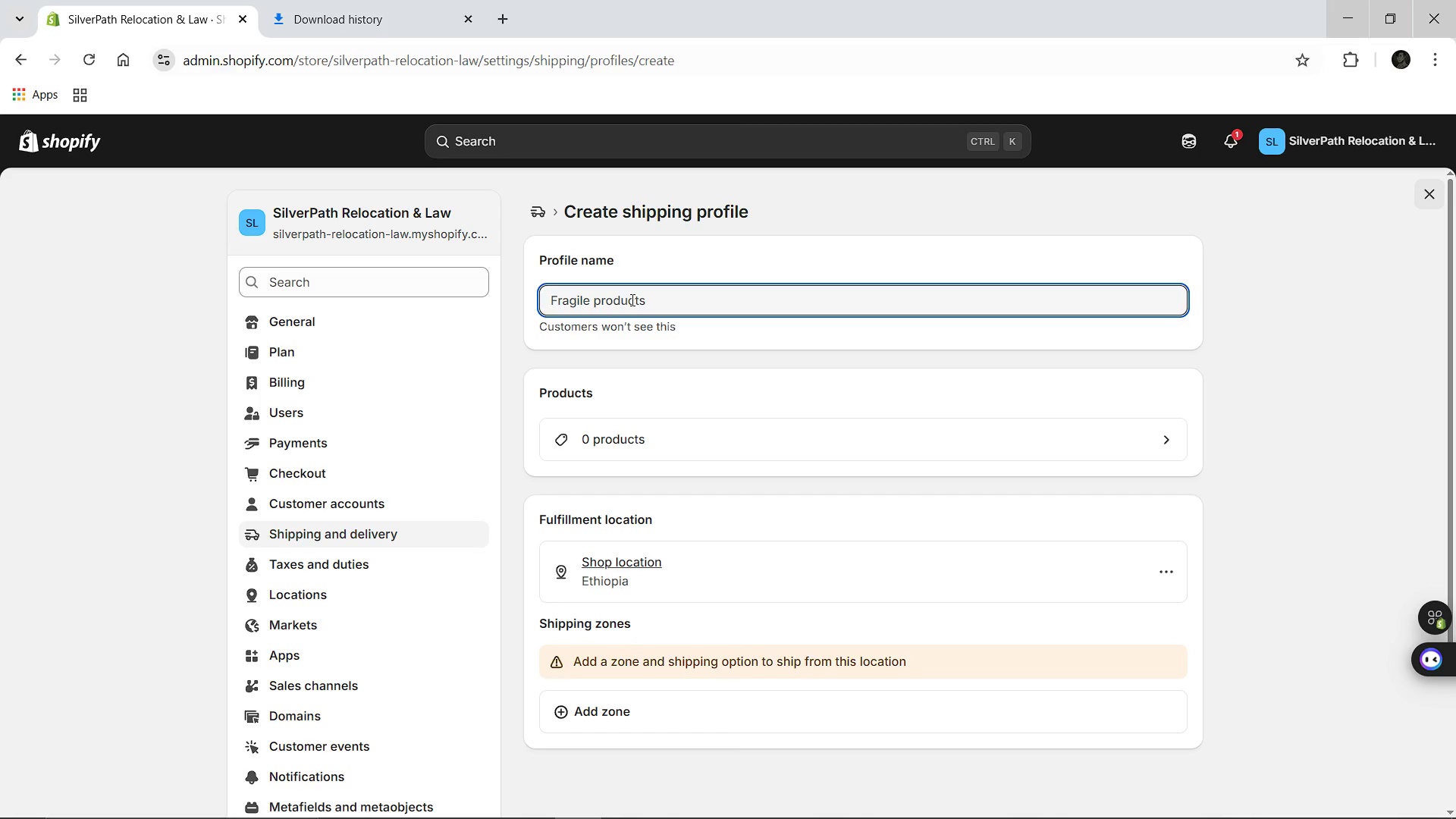 
type(Silverp)
key(Backspace)
type(Path Service Logistics)
 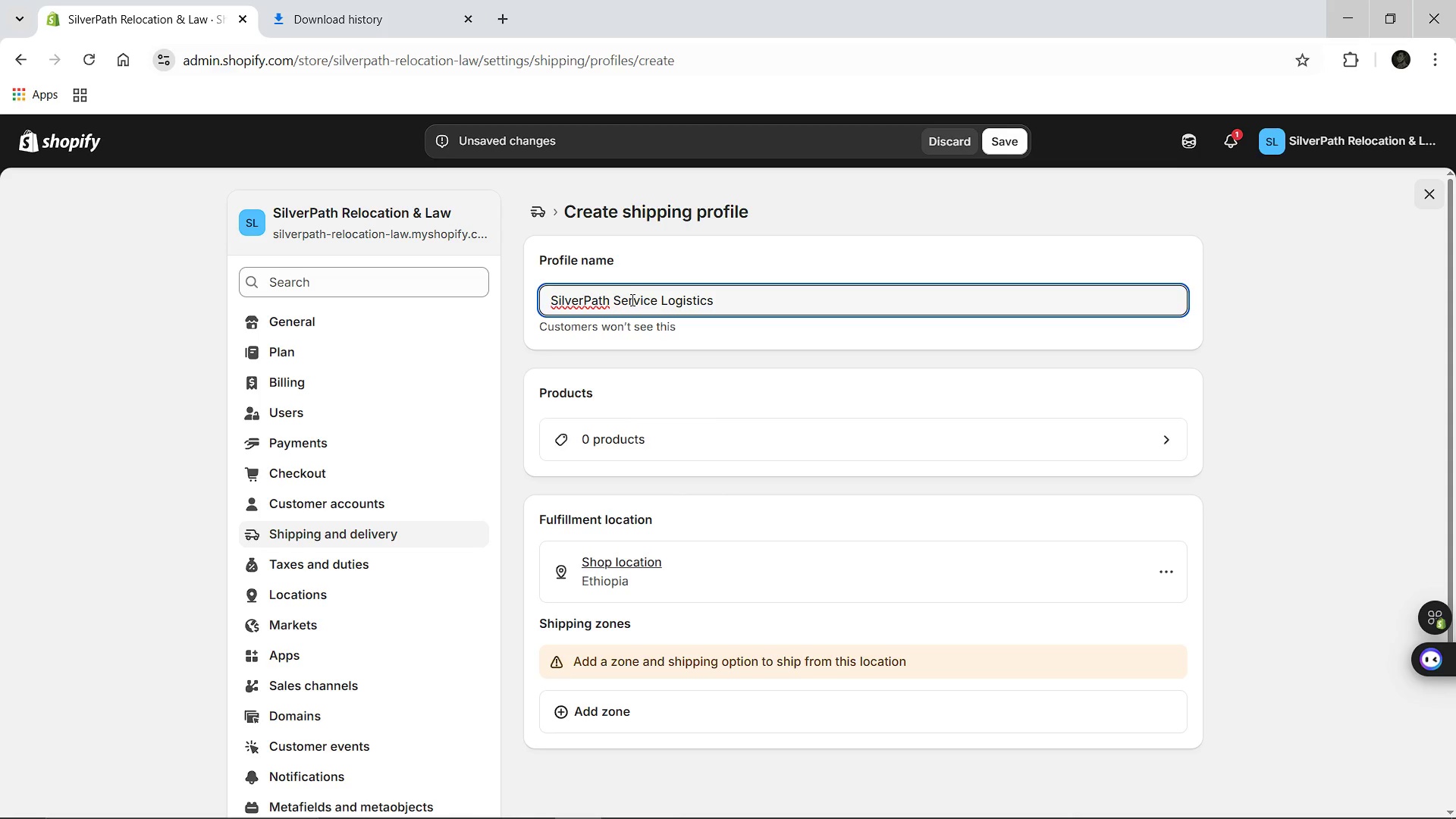 